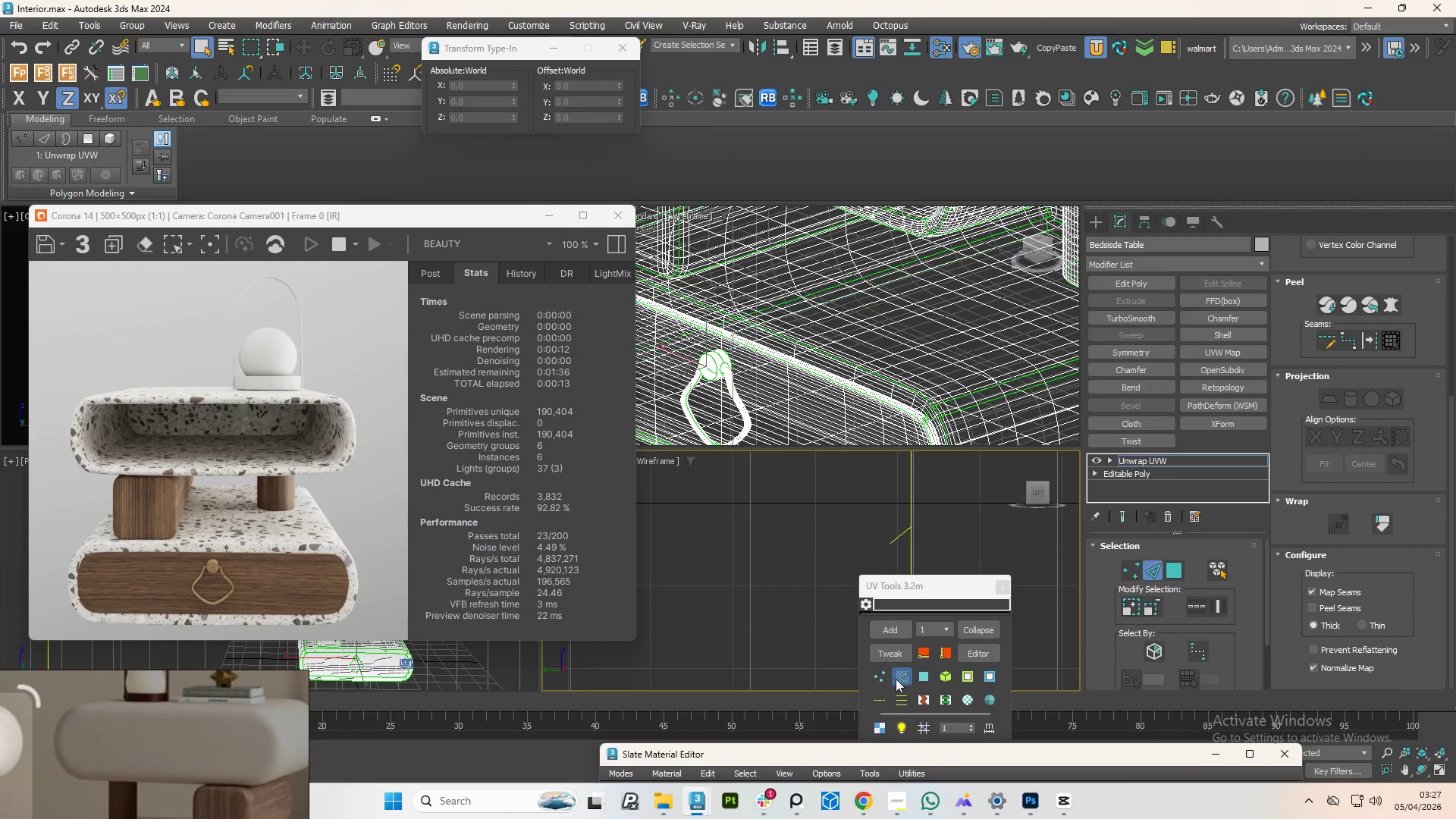 
left_click([896, 679])
 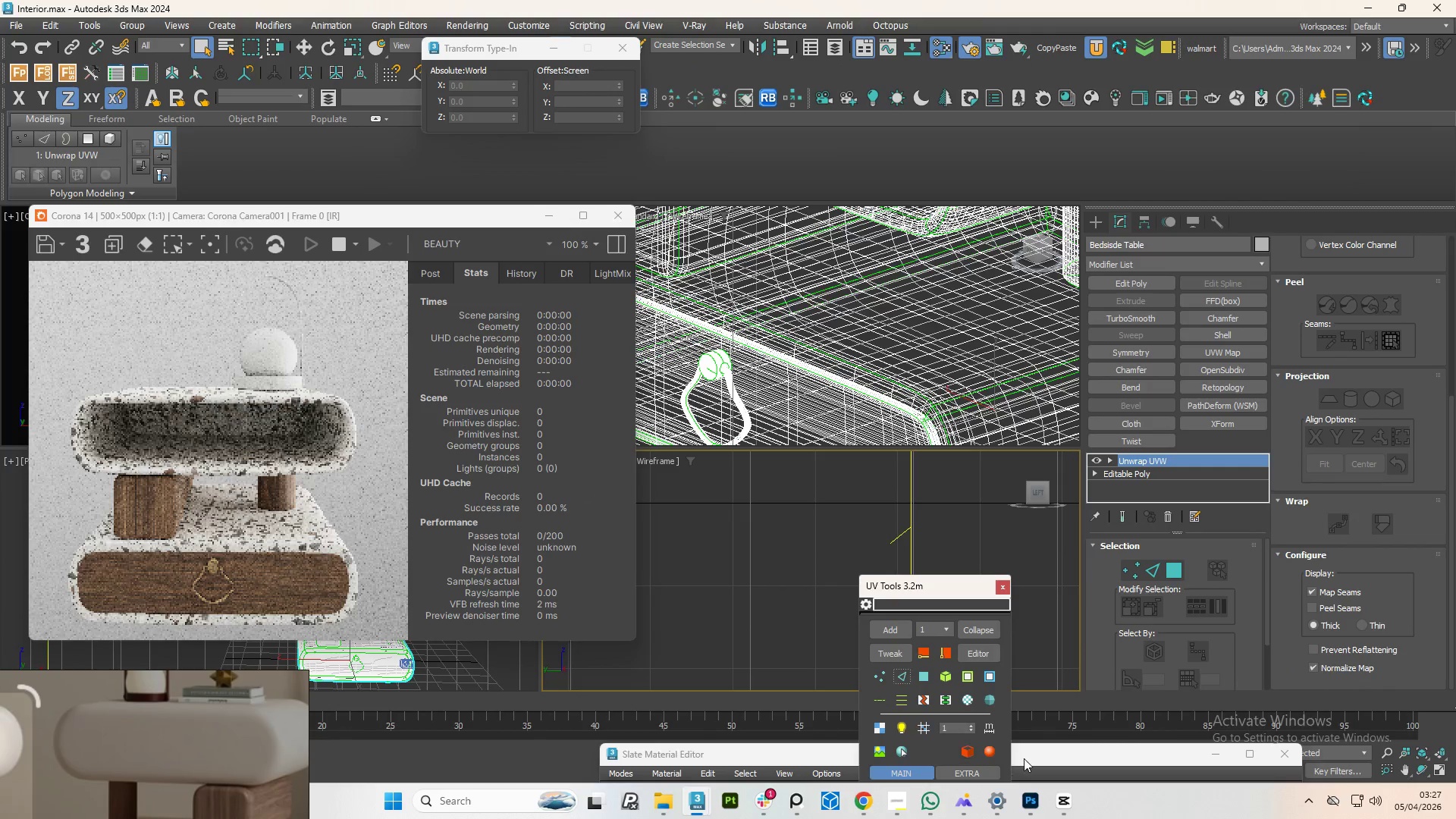 
left_click([1025, 758])
 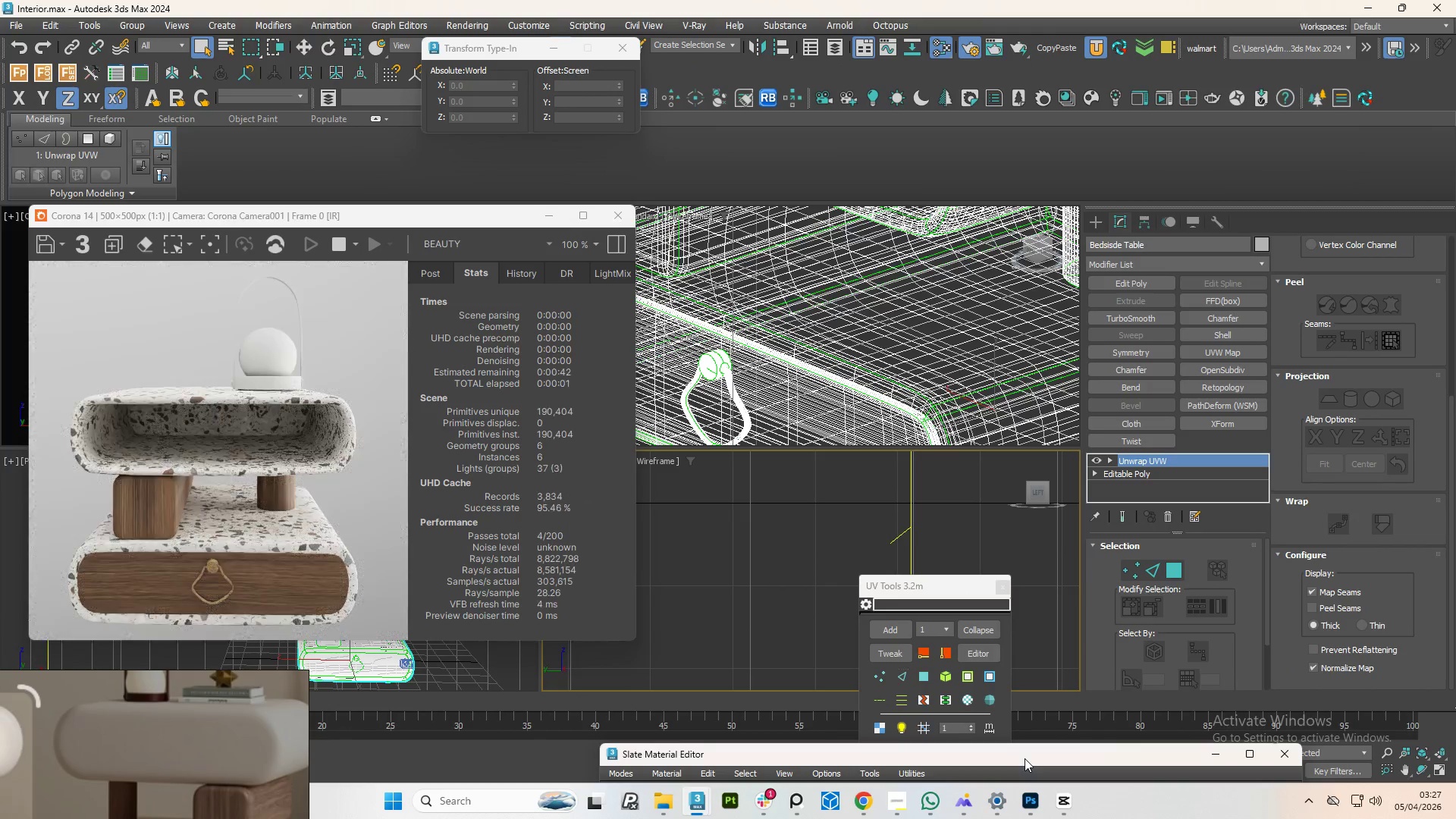 
left_click_drag(start_coordinate=[1025, 758], to_coordinate=[1075, 258])
 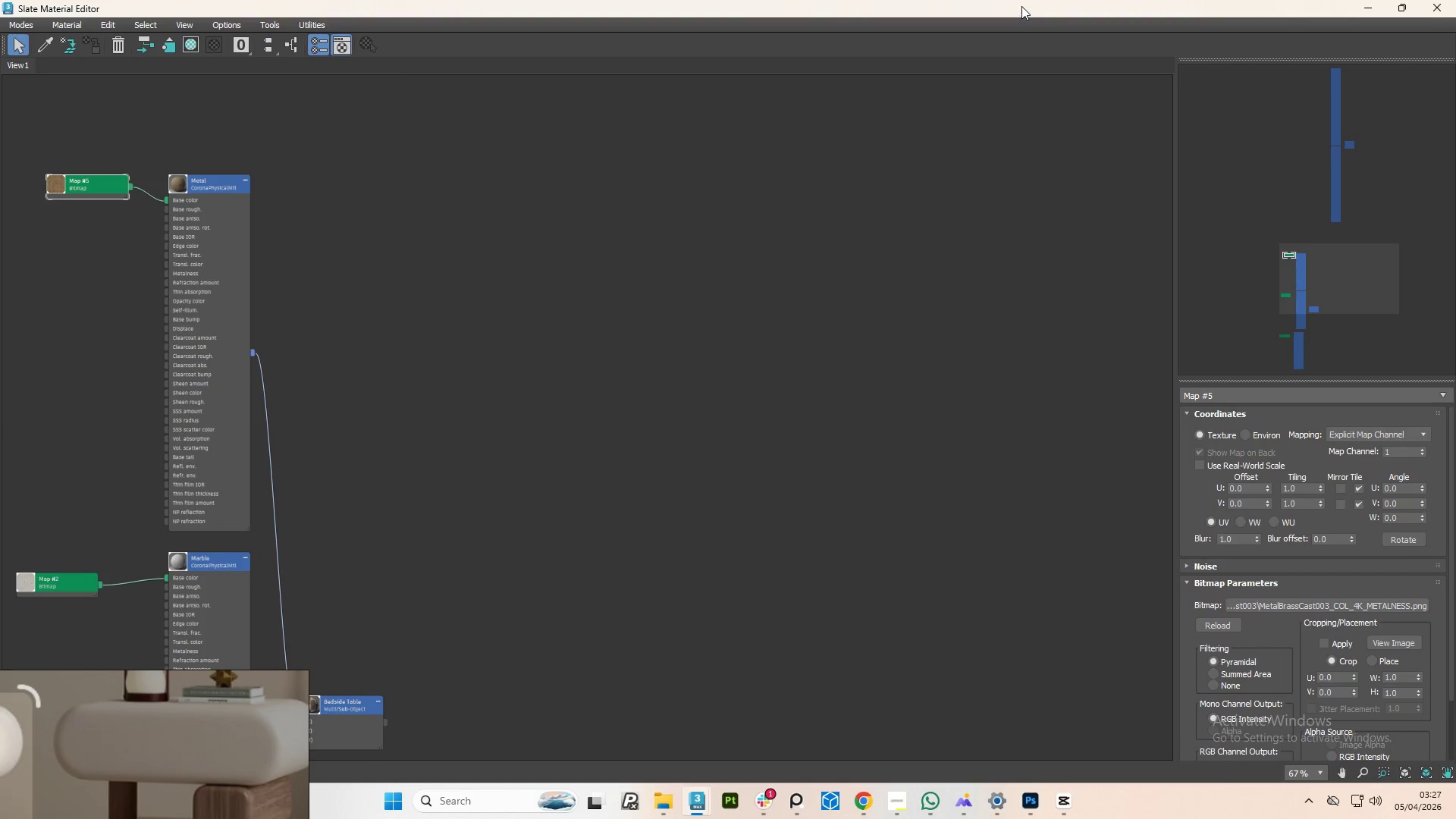 
left_click_drag(start_coordinate=[1021, 6], to_coordinate=[1053, 42])
 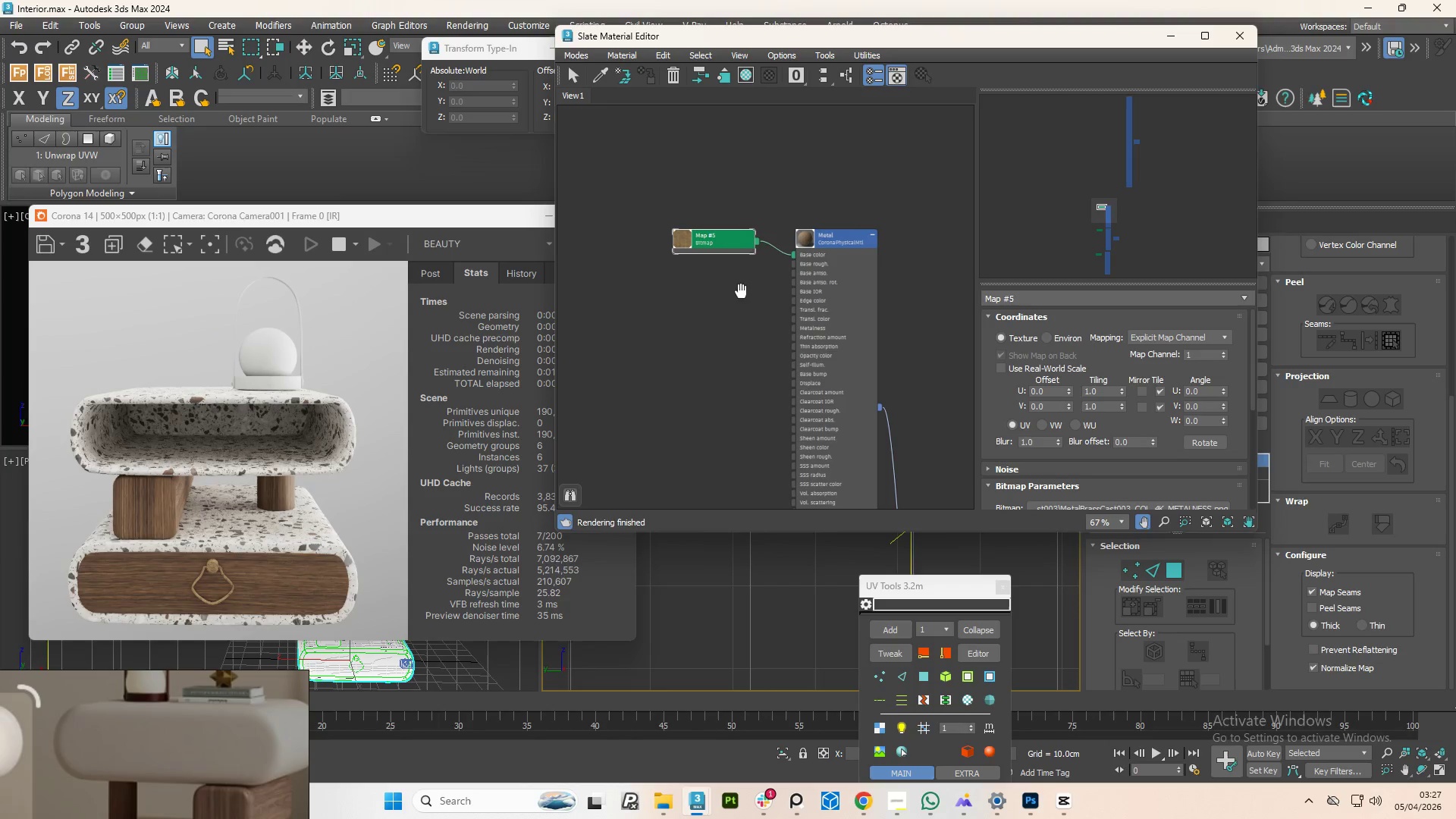 
left_click([675, 234])
 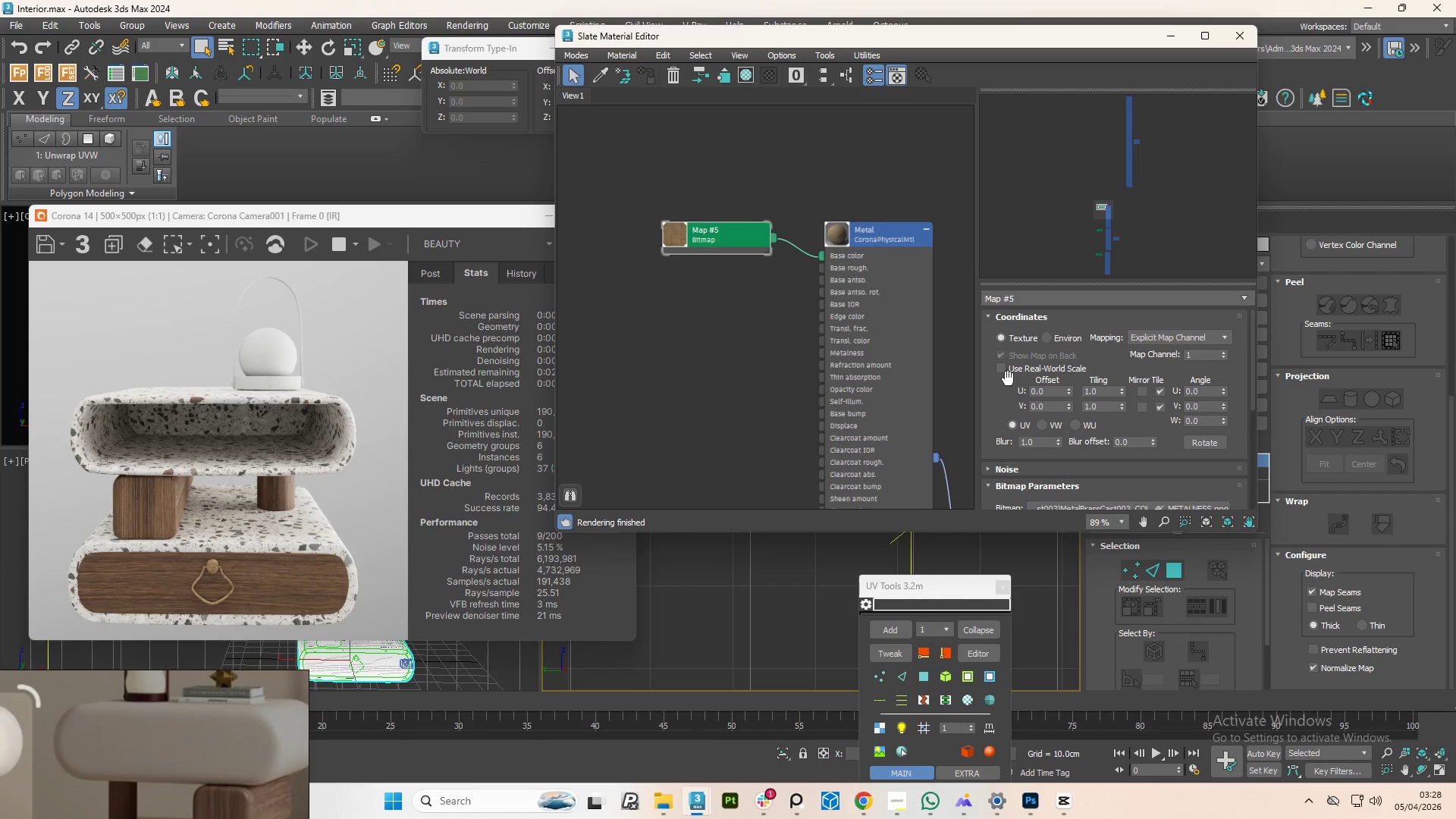 
scroll: coordinate [701, 247], scroll_direction: up, amount: 2.0
 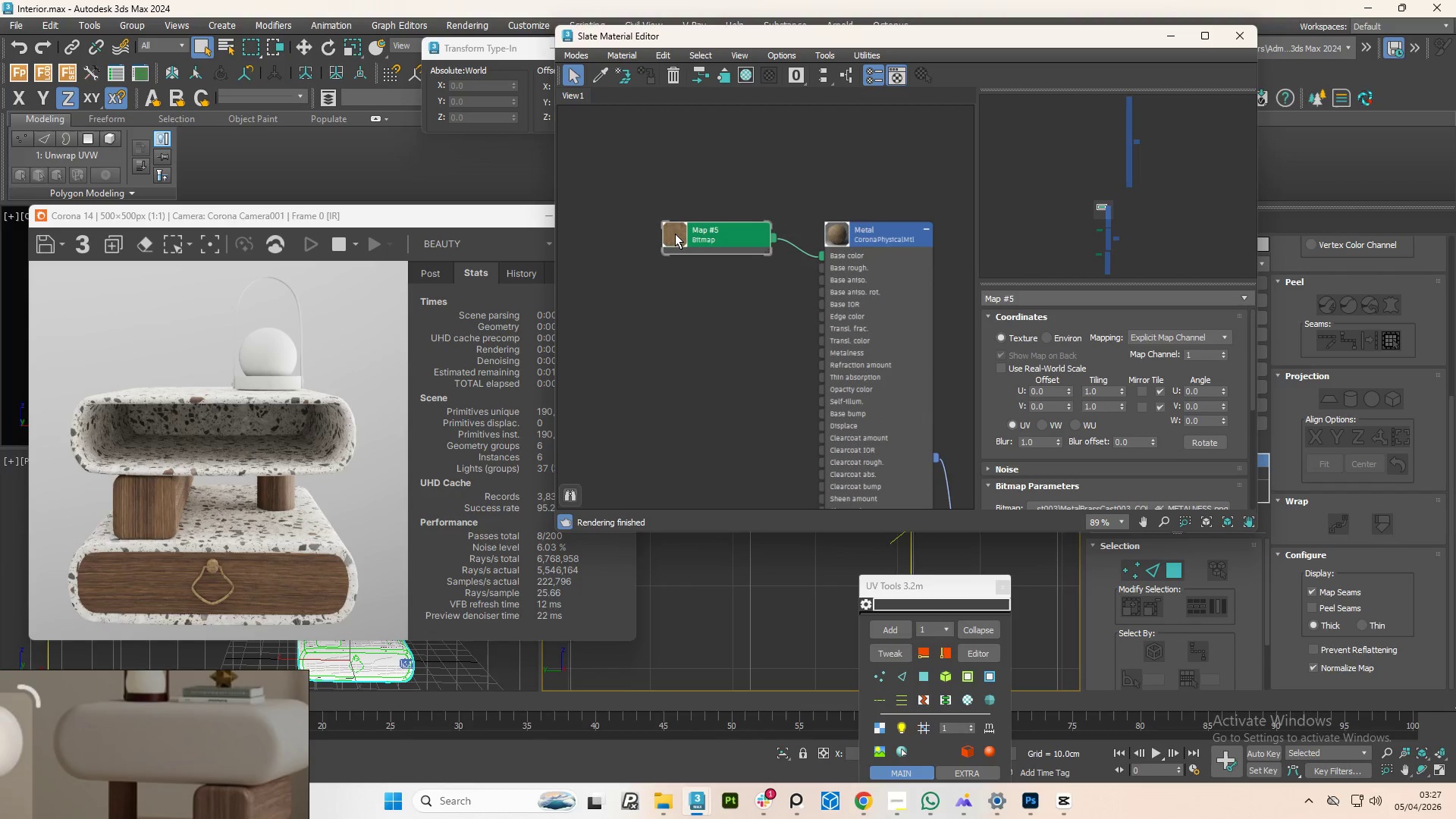 
left_click([1001, 369])
 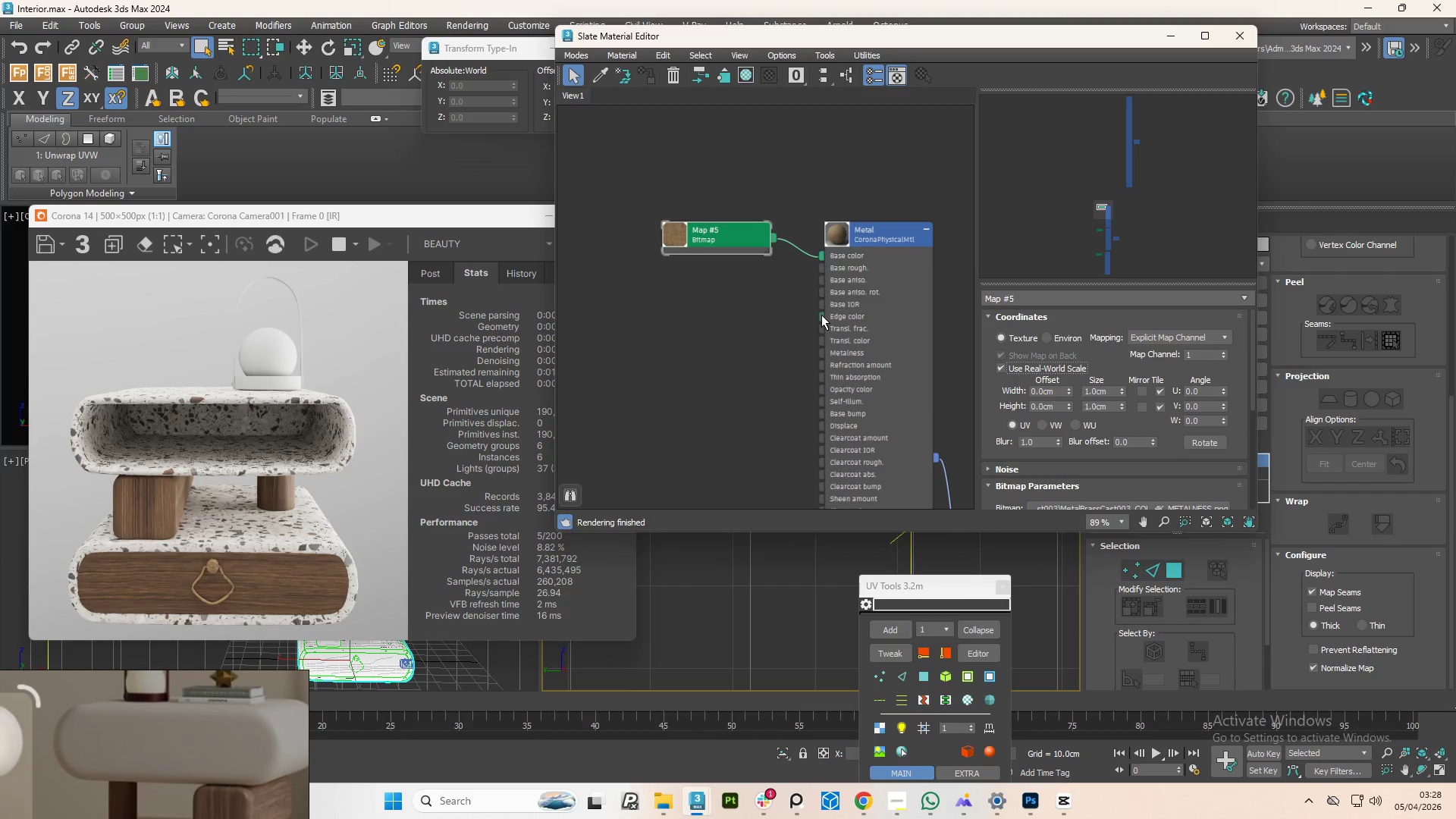 
scroll: coordinate [812, 309], scroll_direction: down, amount: 8.0
 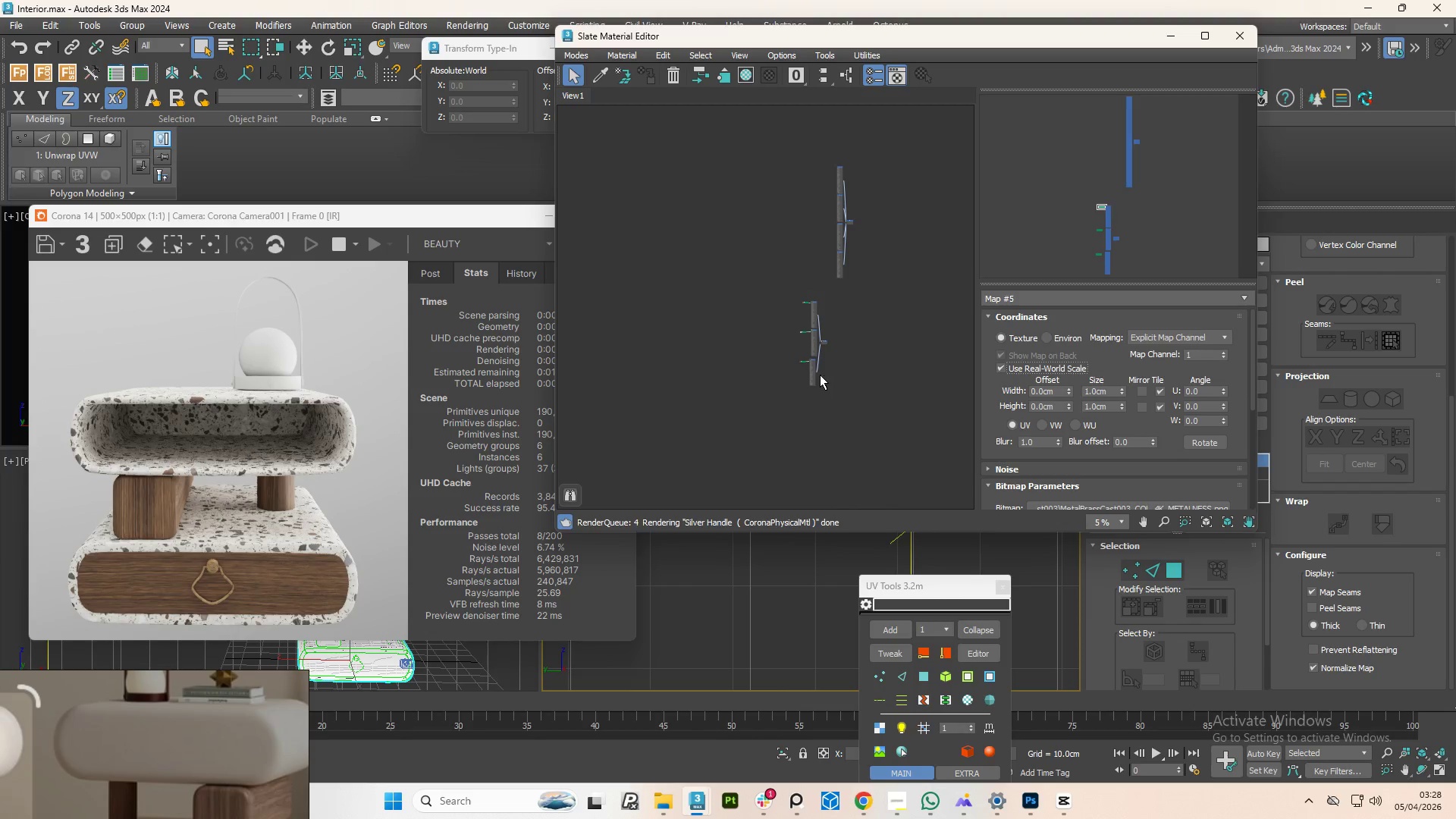 
scroll: coordinate [779, 274], scroll_direction: up, amount: 8.0
 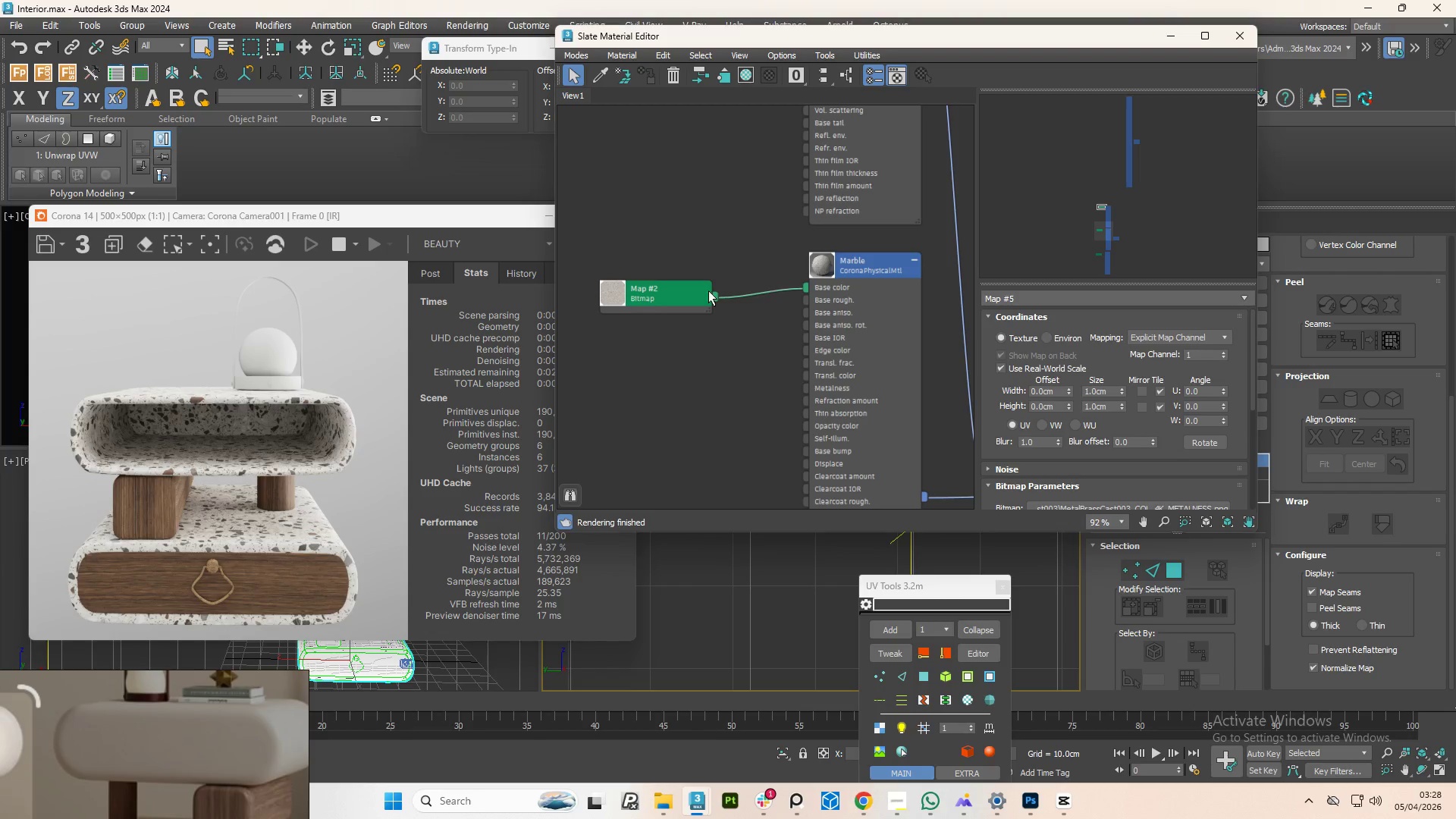 
left_click([607, 284])
 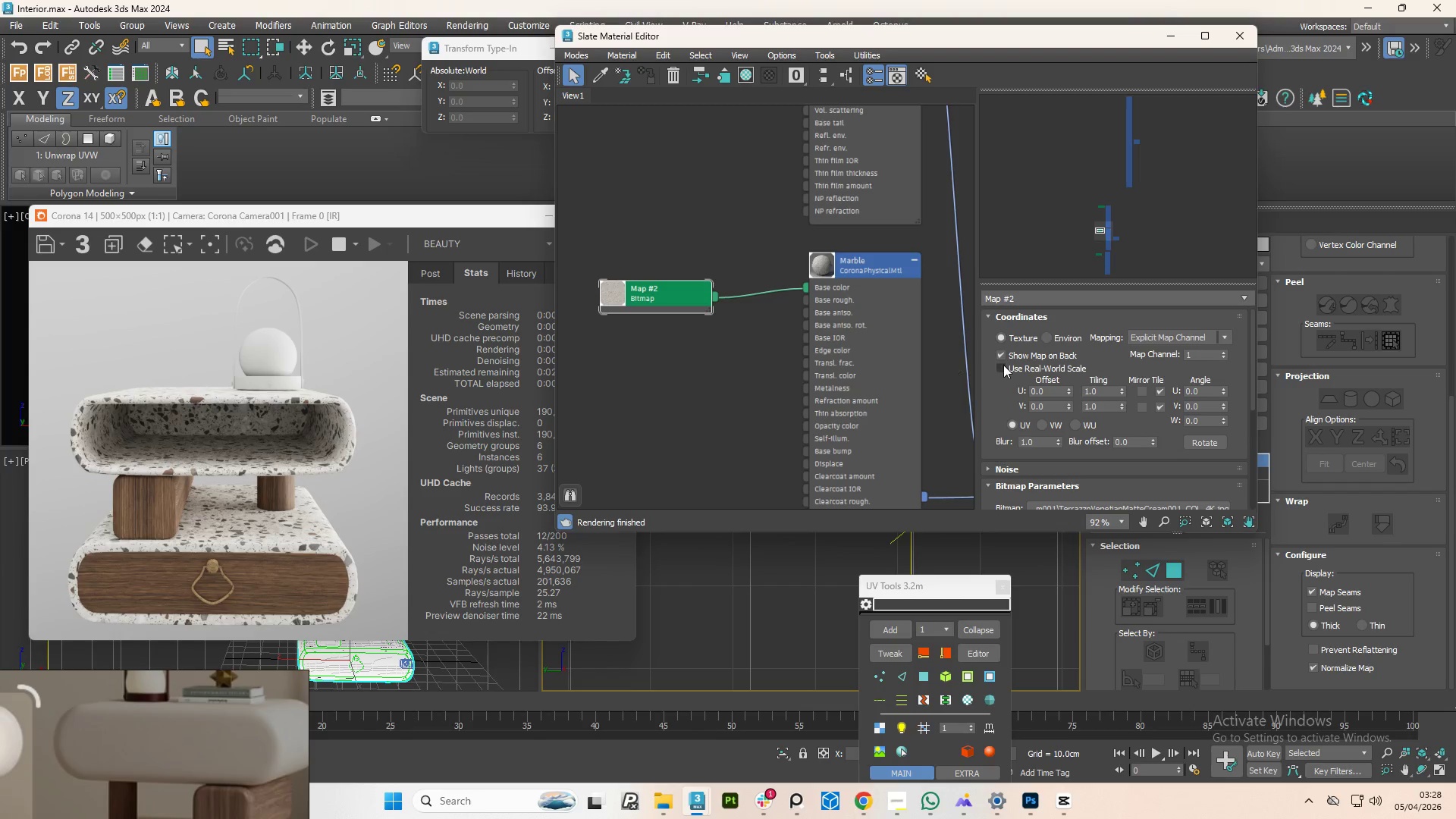 
left_click([1004, 366])
 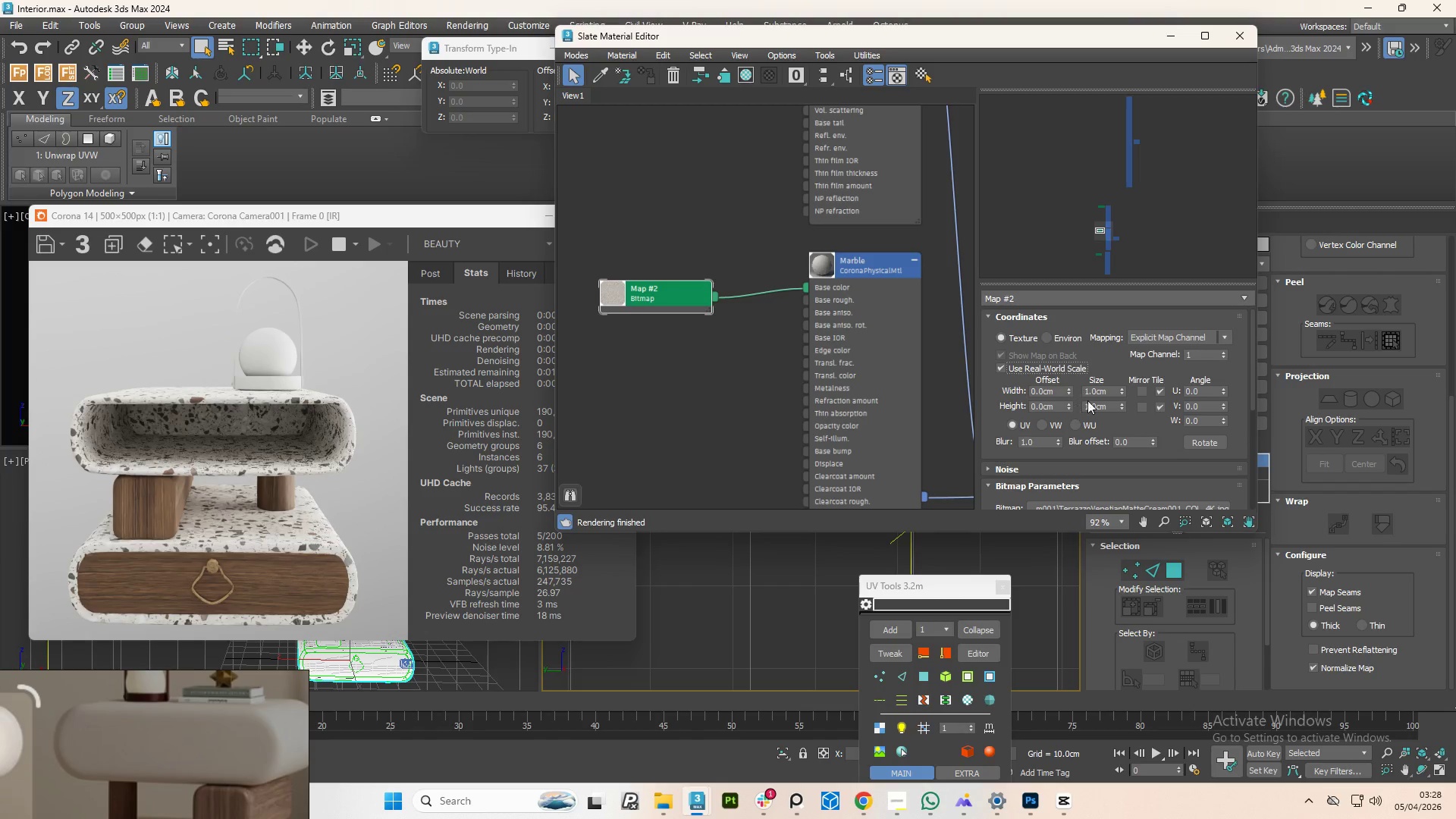 
left_click_drag(start_coordinate=[1123, 394], to_coordinate=[1126, 401])
 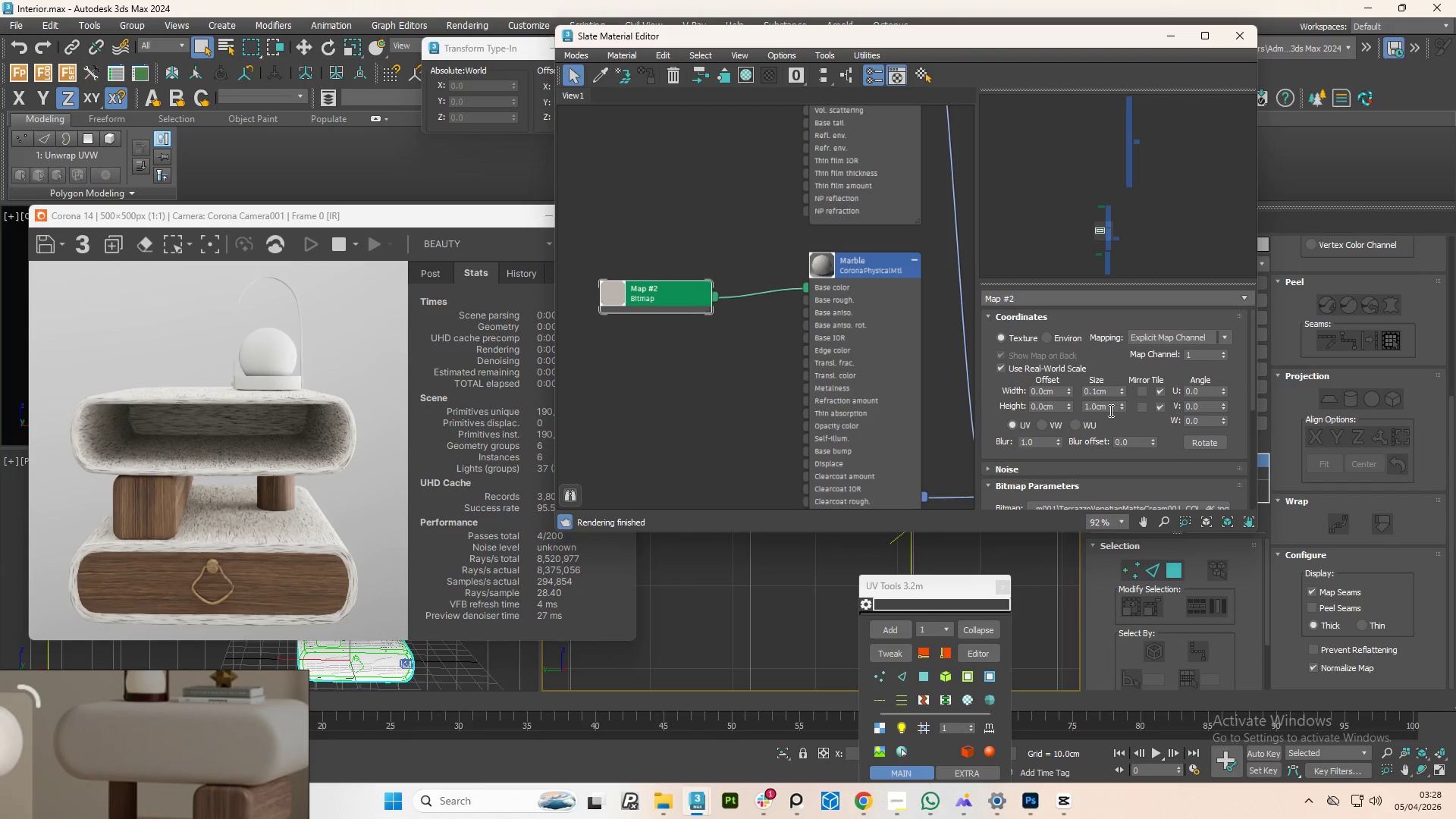 
double_click([1109, 410])
 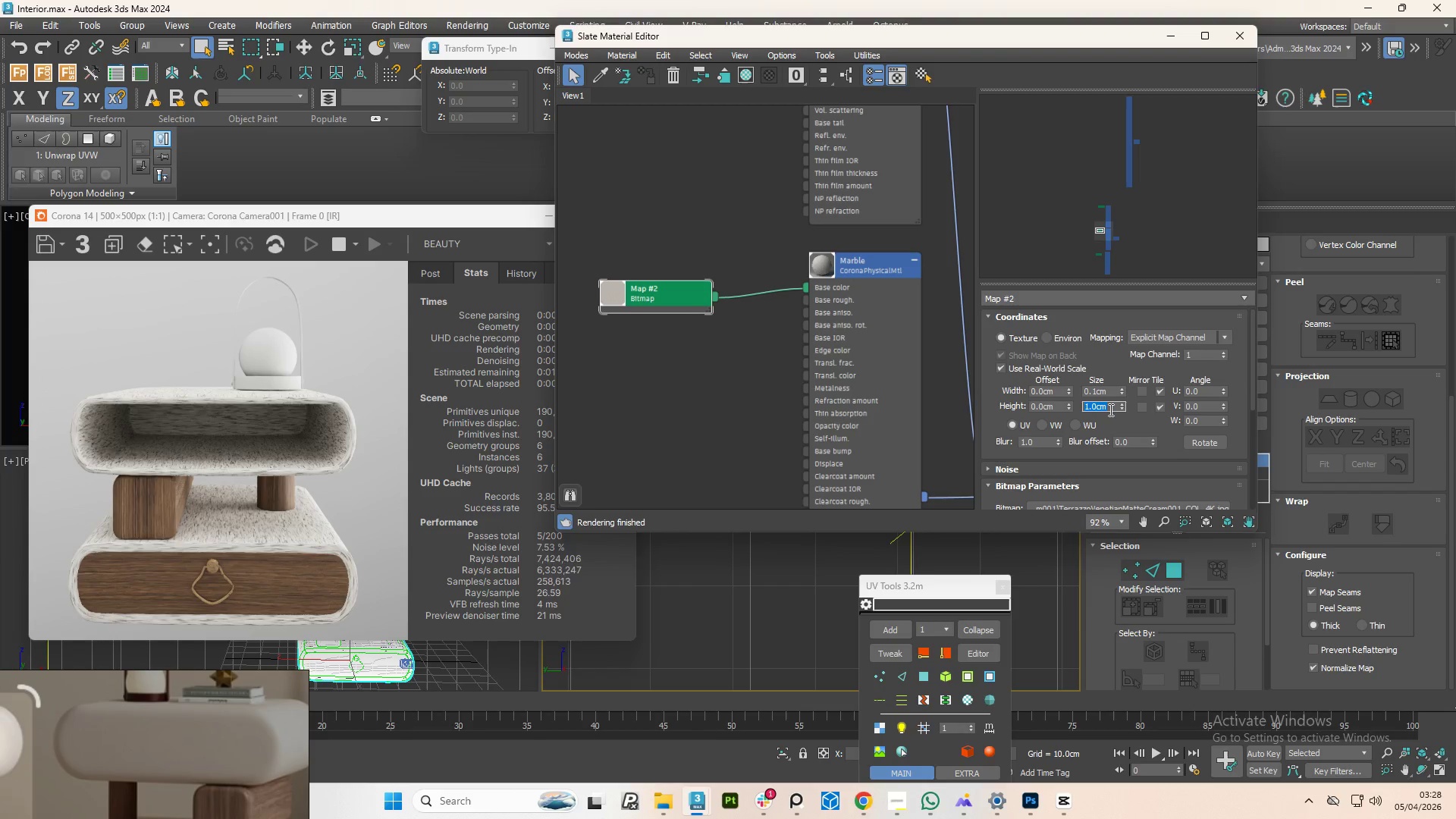 
key(NumpadDecimal)
 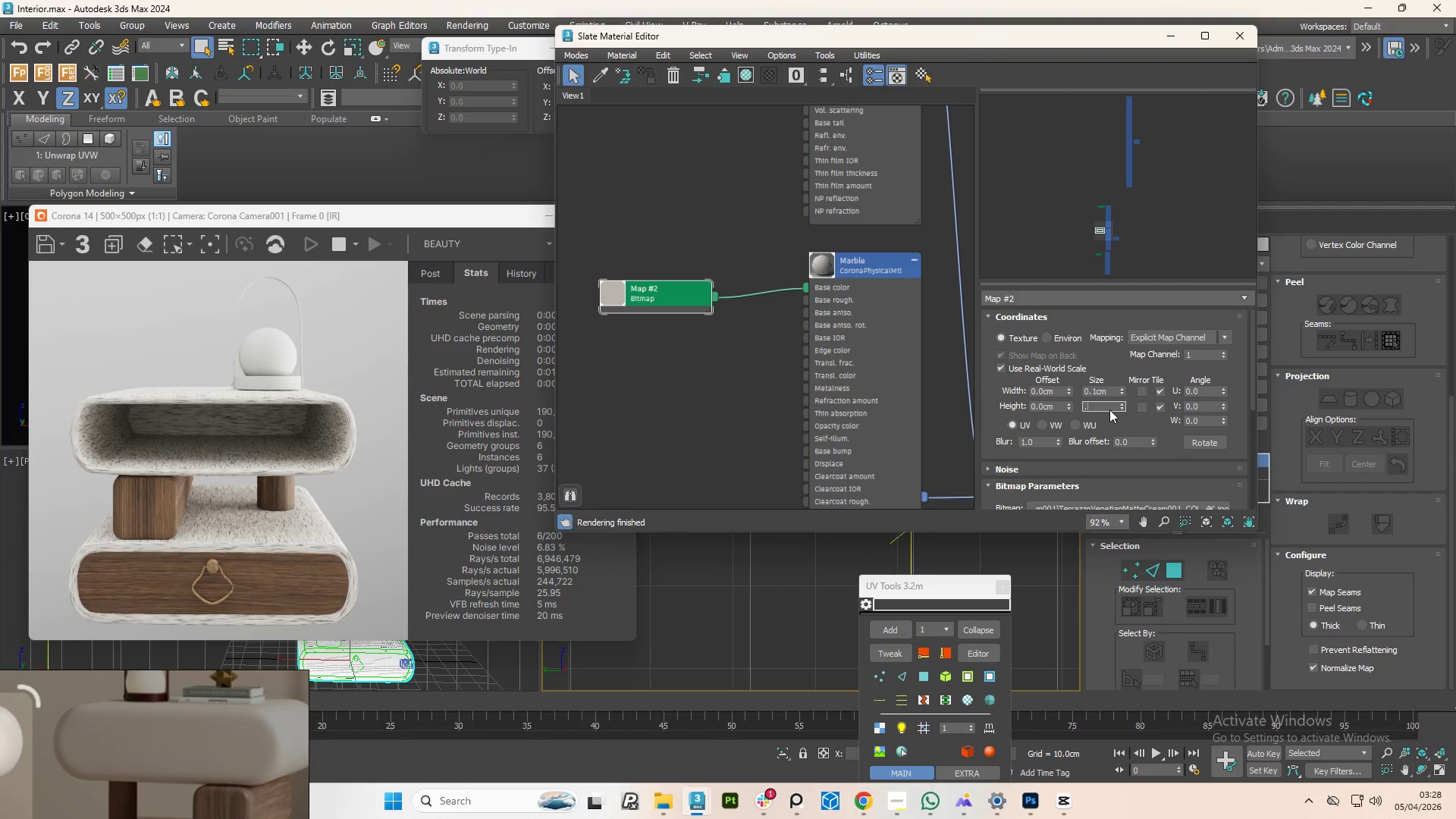 
key(Numpad1)
 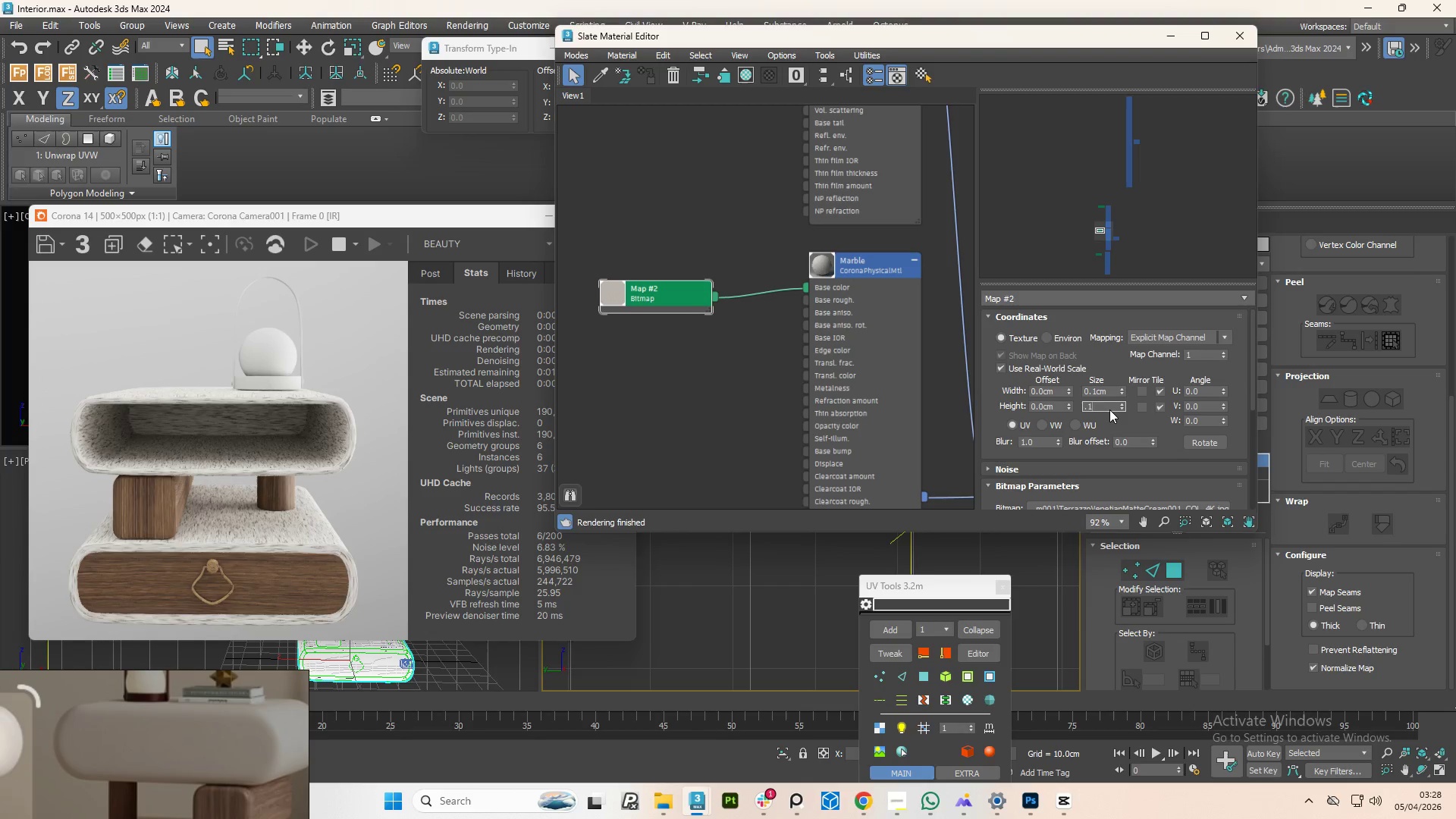 
key(NumpadEnter)
 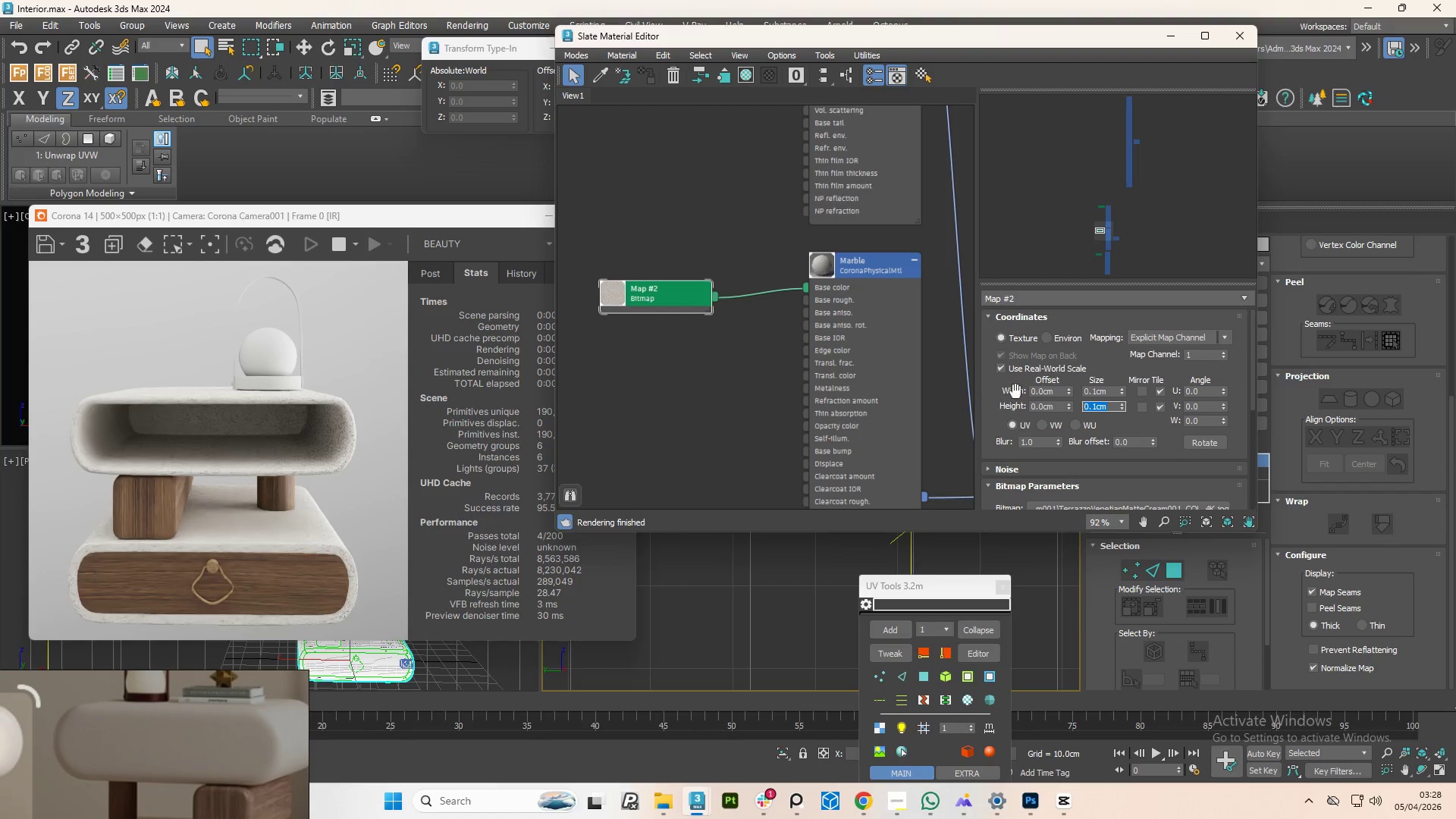 
scroll: coordinate [271, 563], scroll_direction: up, amount: 1.0
 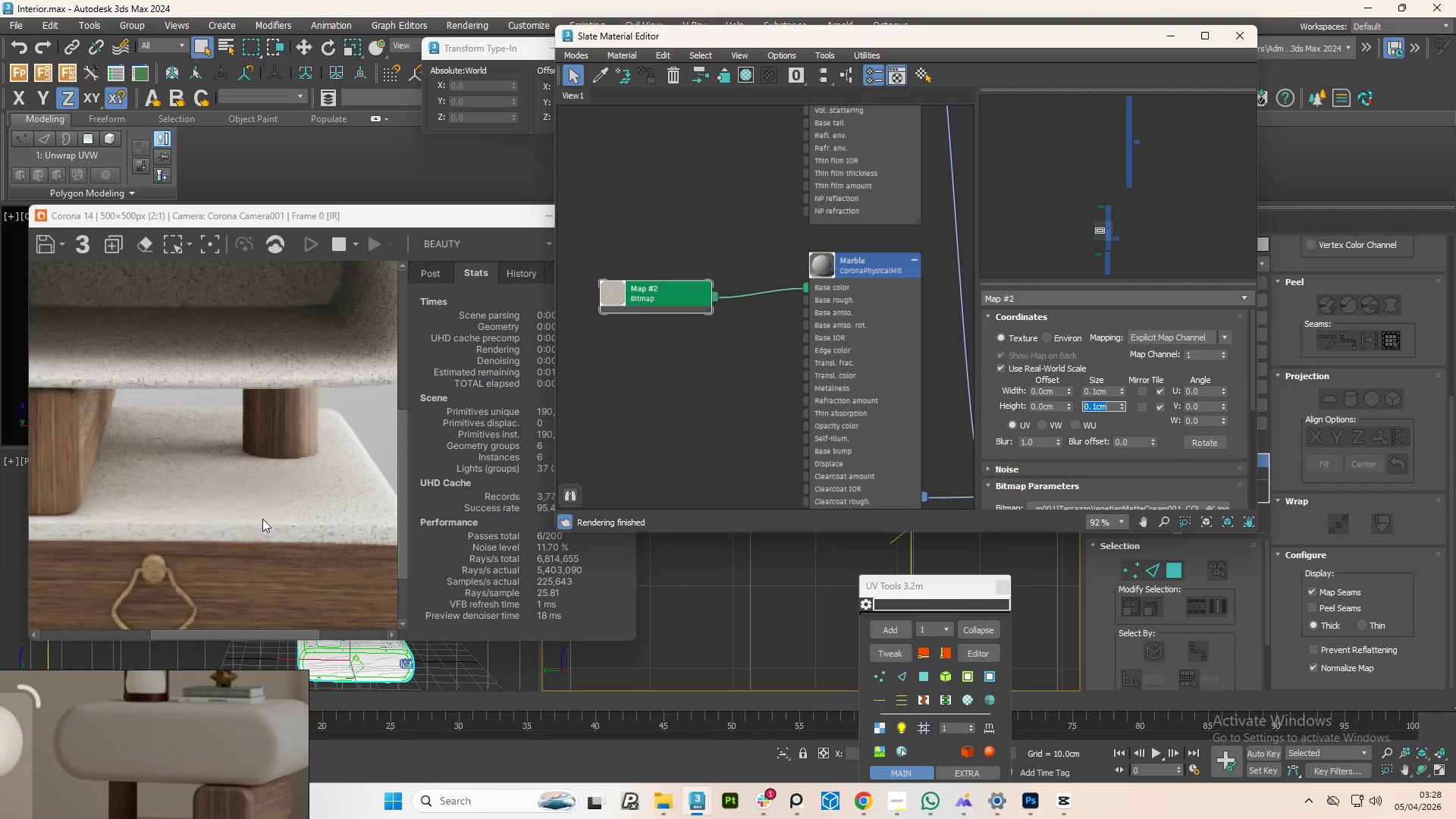 
scroll: coordinate [241, 520], scroll_direction: down, amount: 1.0
 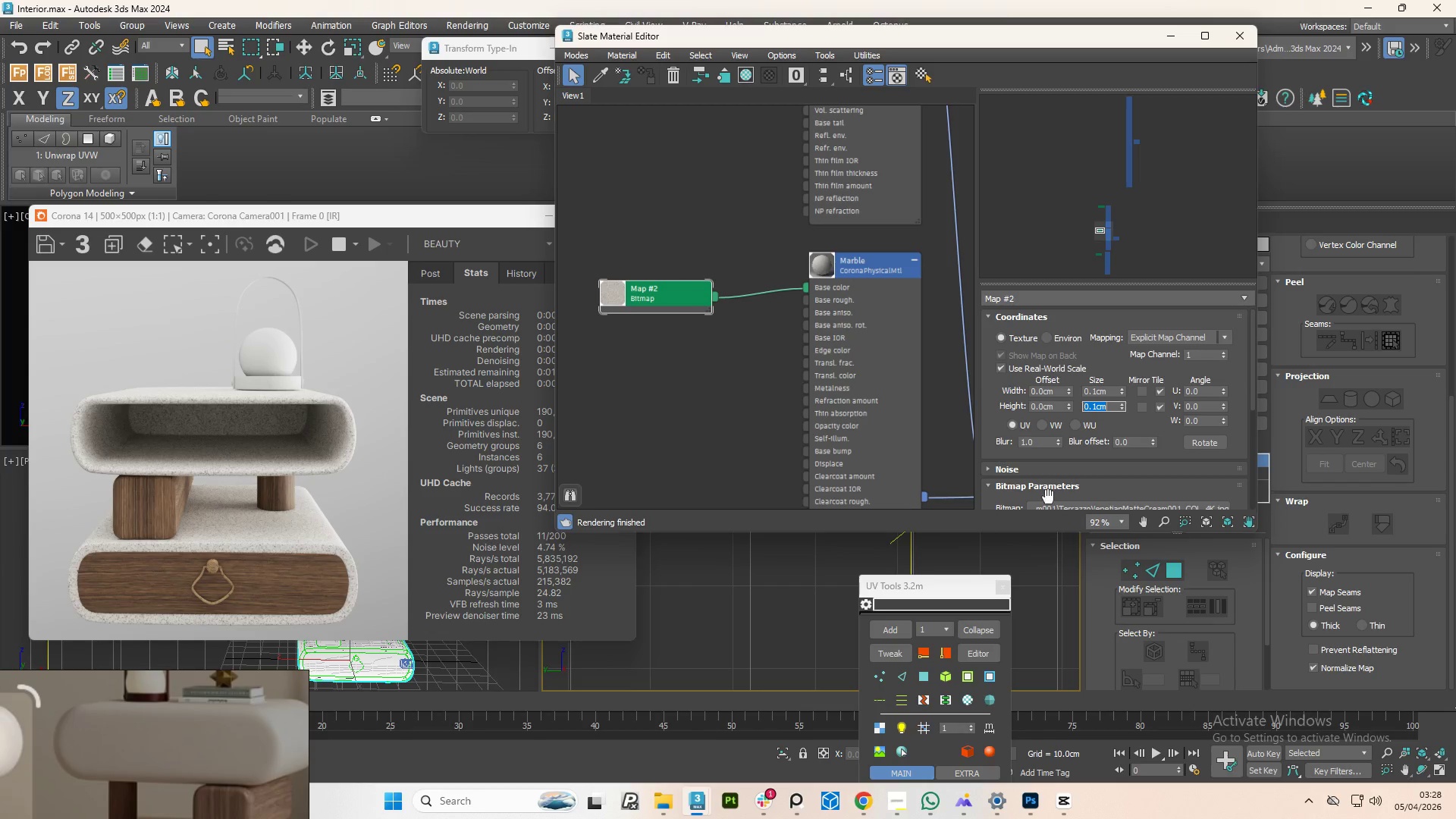 
double_click([1111, 388])
 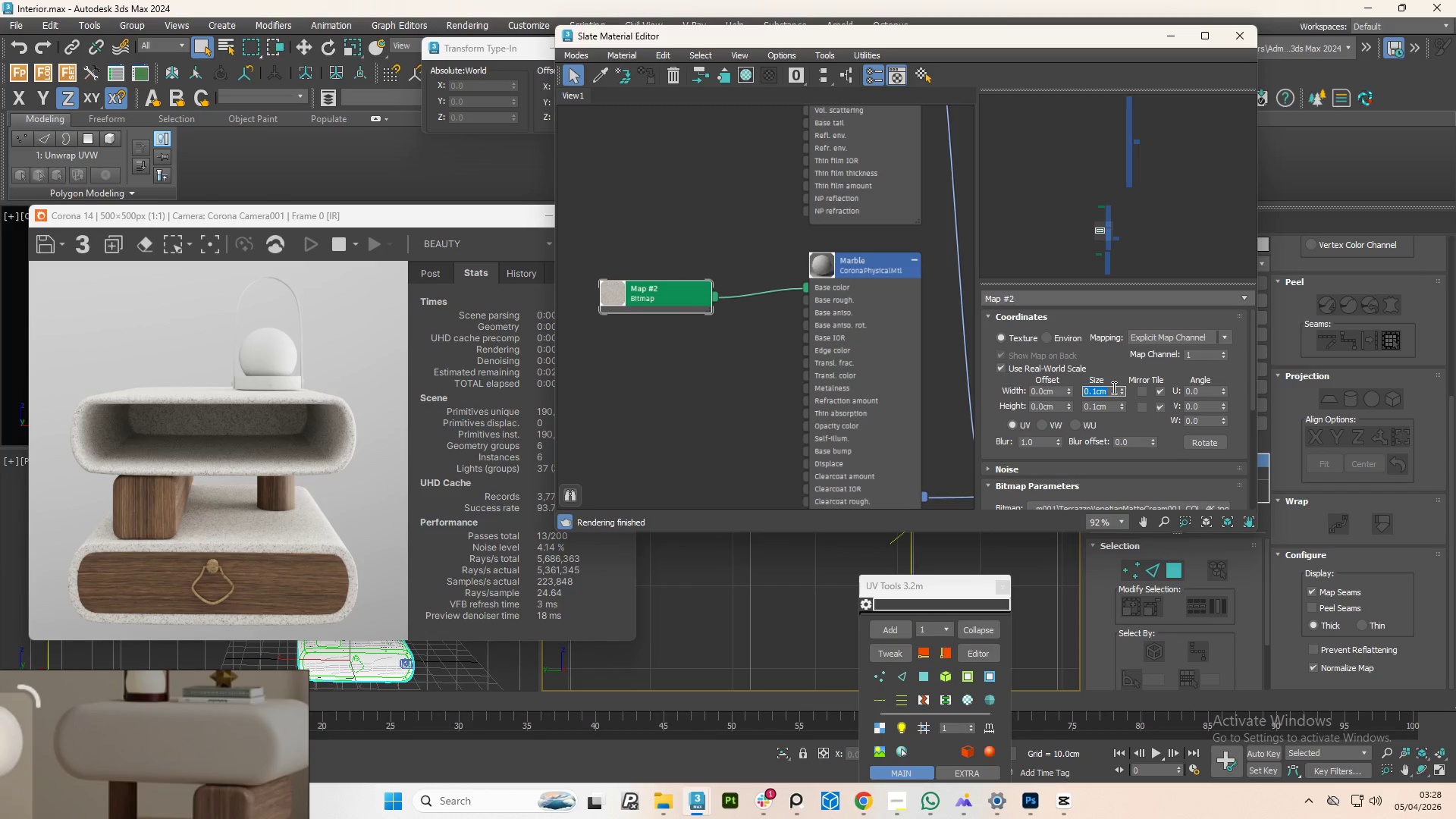 
key(NumpadDecimal)
 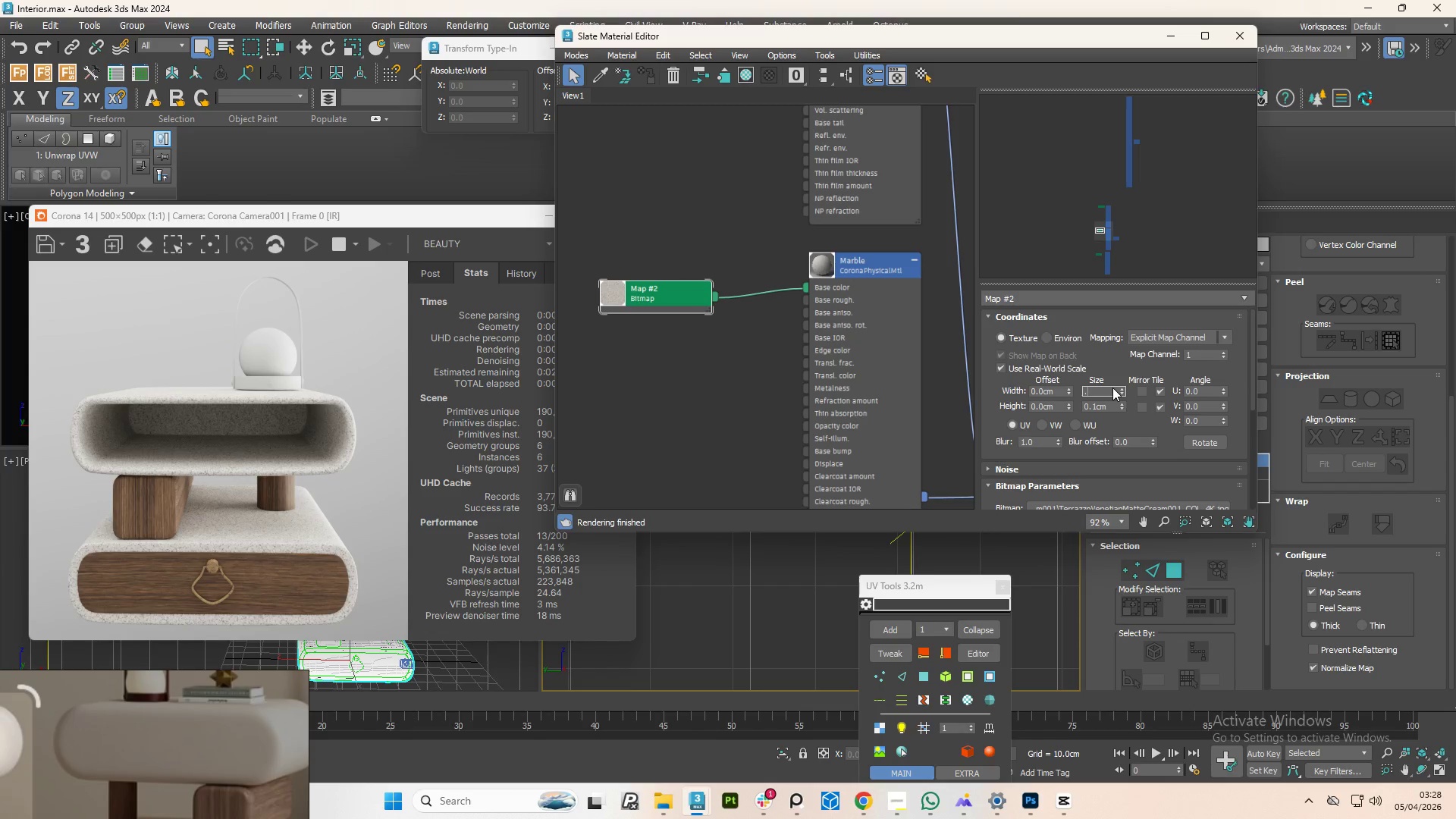 
key(Numpad2)
 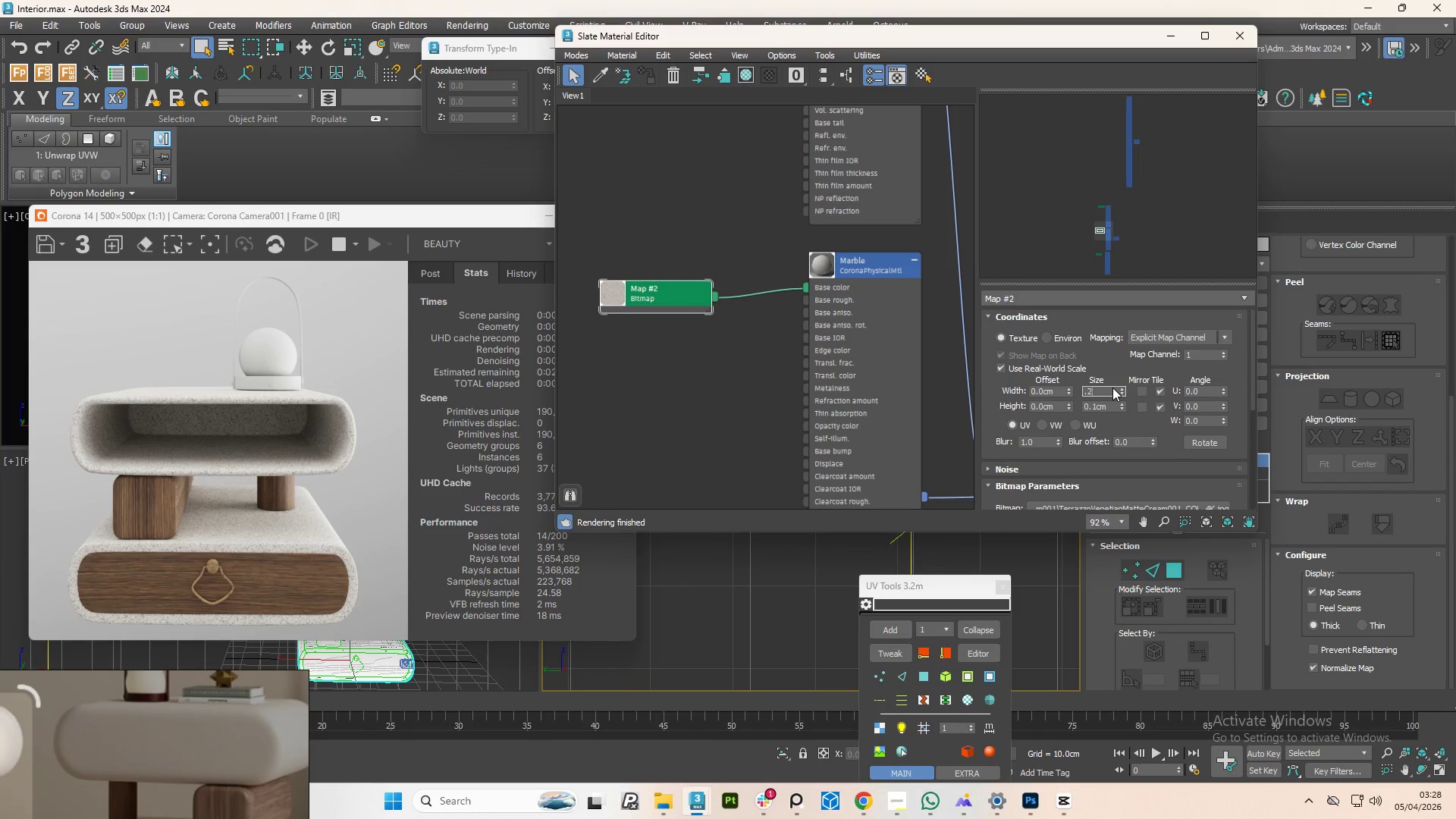 
key(NumpadEnter)
 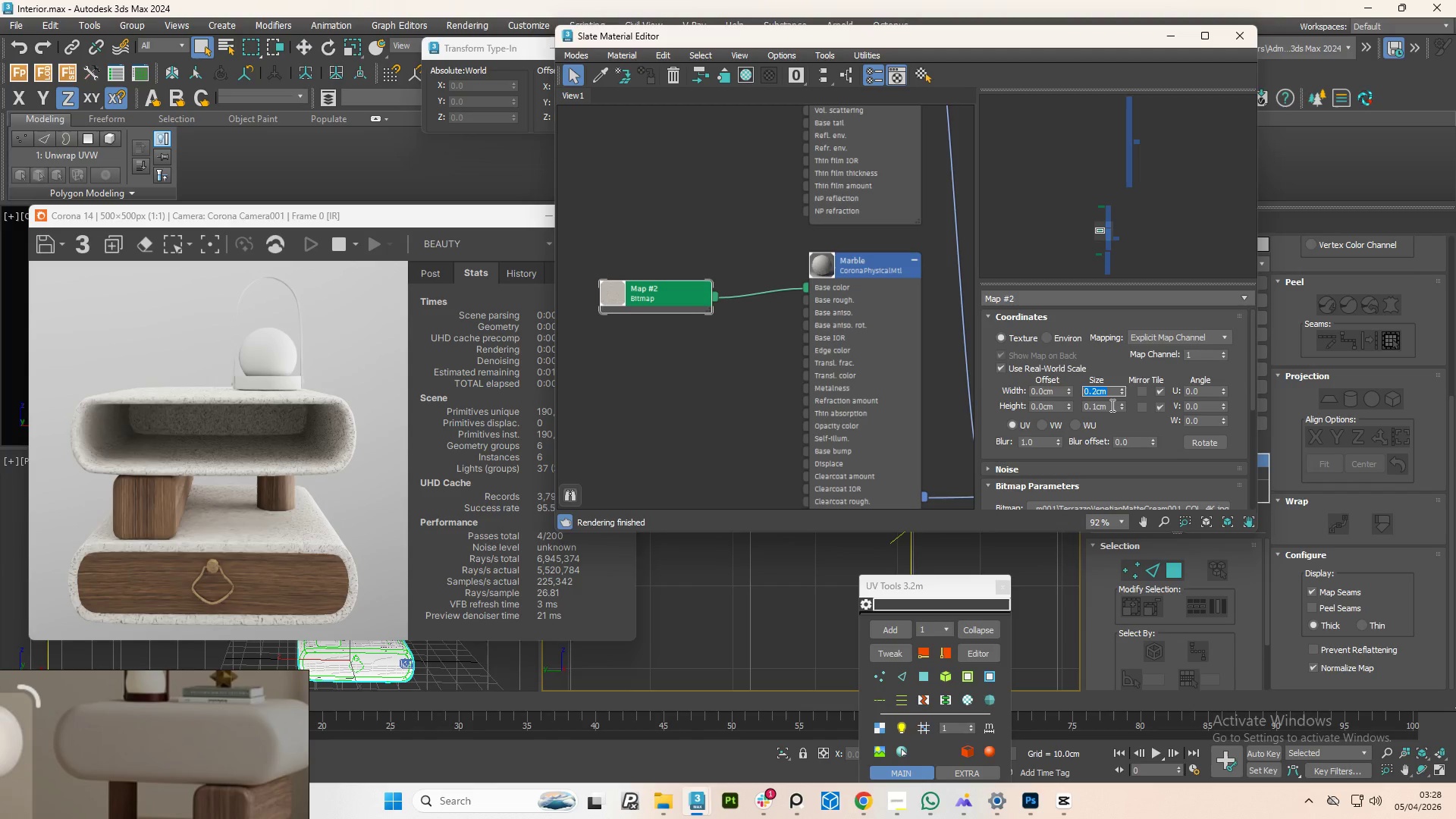 
double_click([1111, 405])
 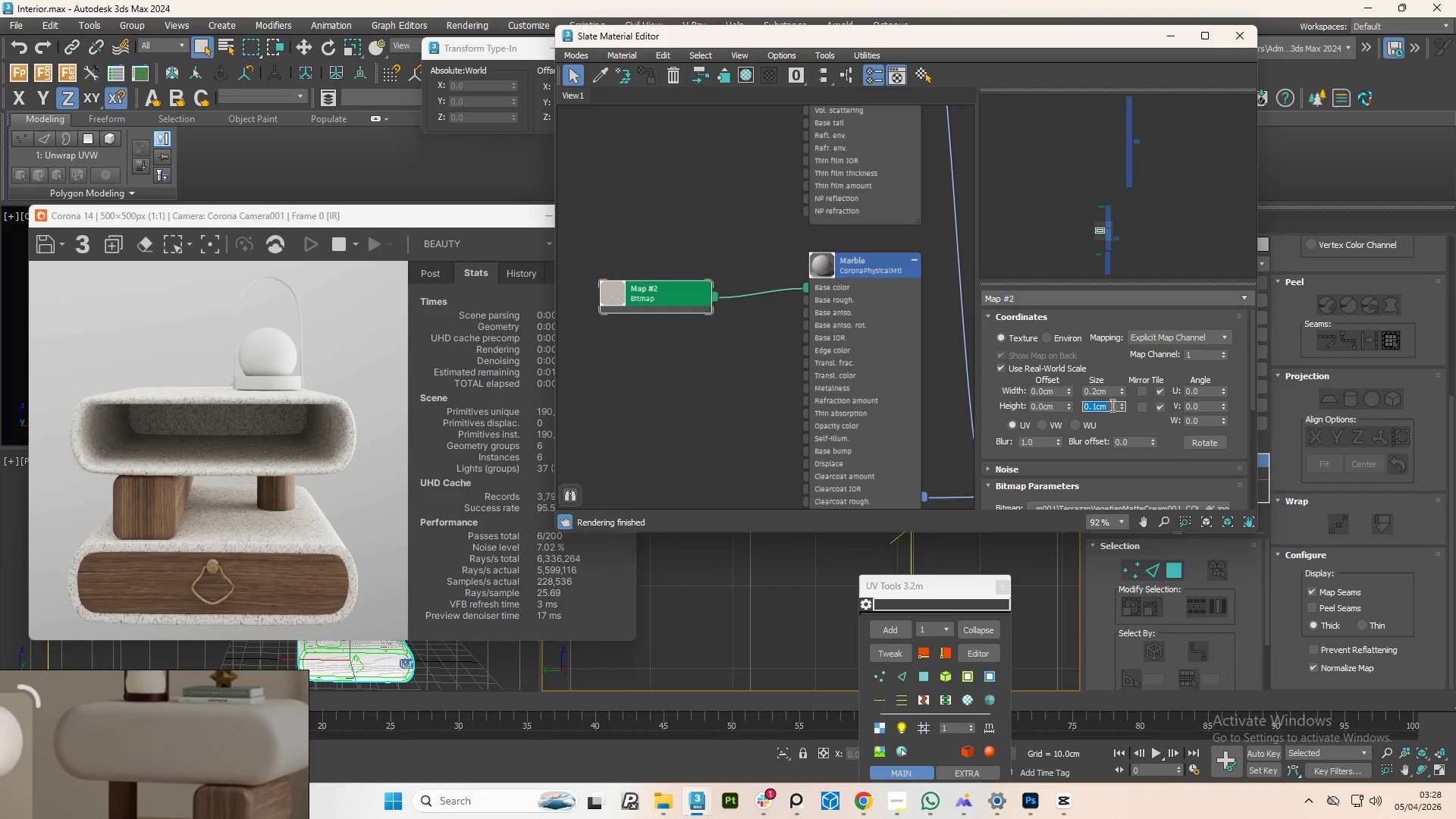 
key(NumpadDecimal)
 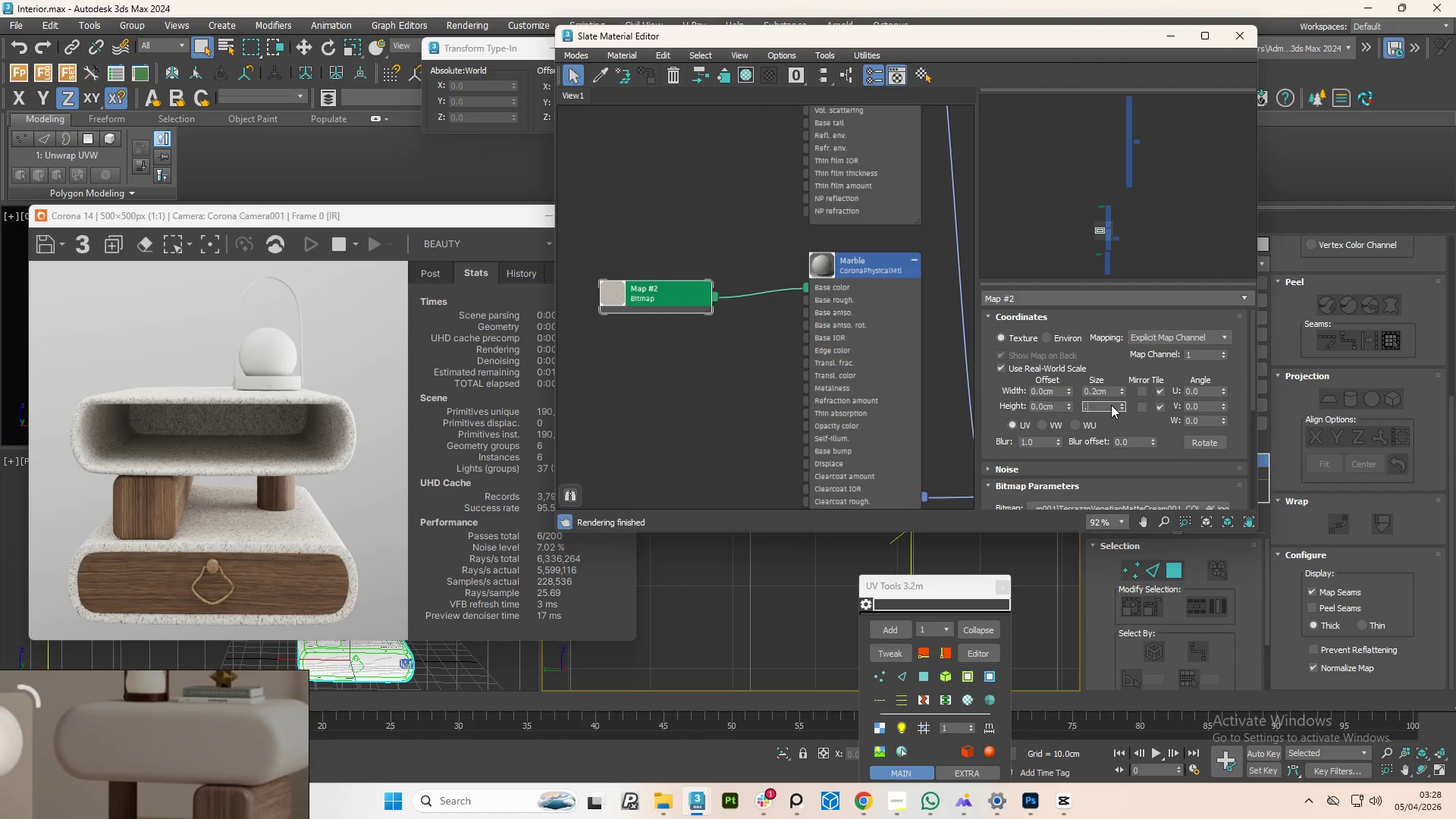 
key(Numpad2)
 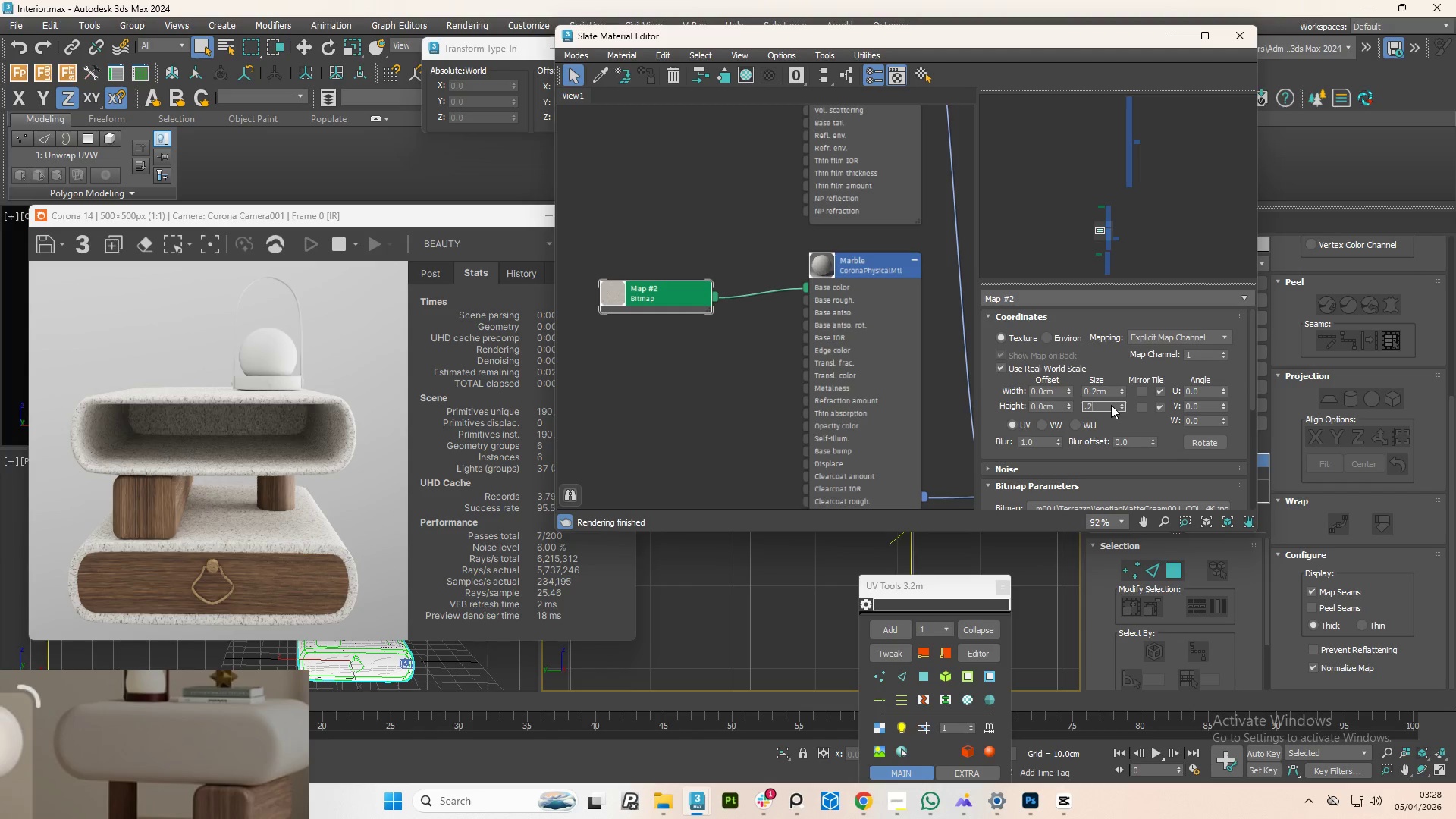 
key(NumpadEnter)
 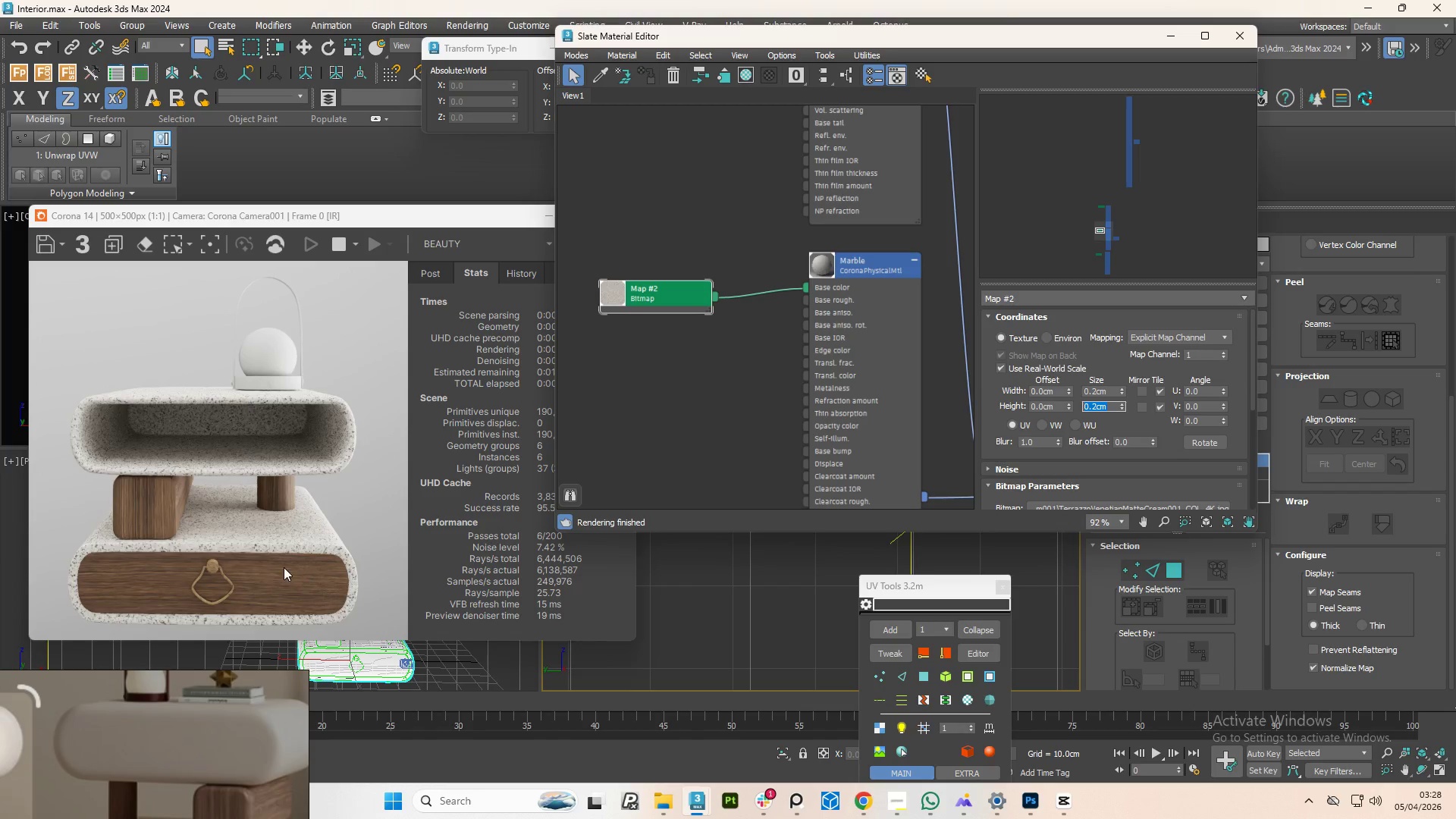 
wait(6.84)
 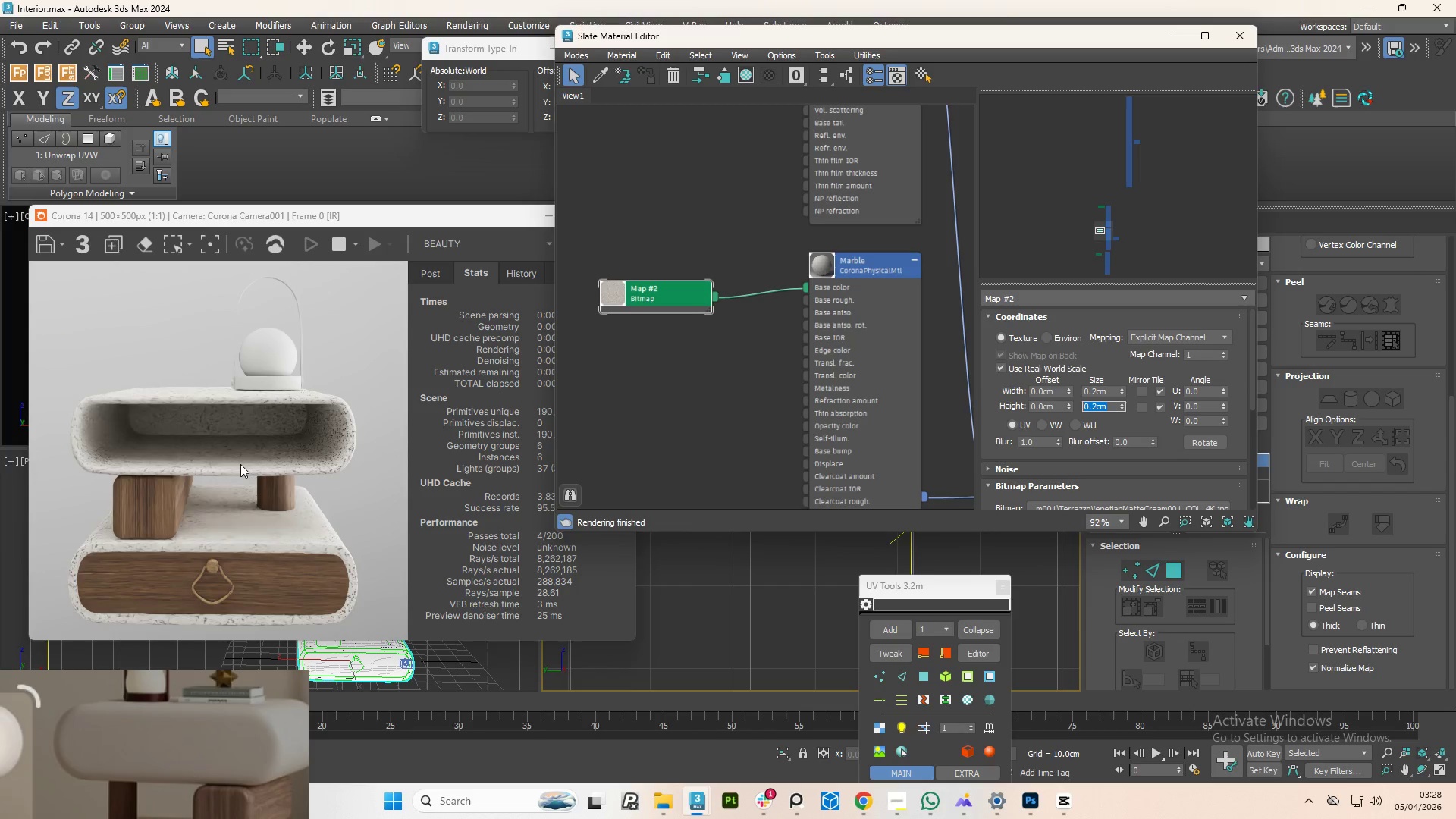 
mouse_move([882, 814])
 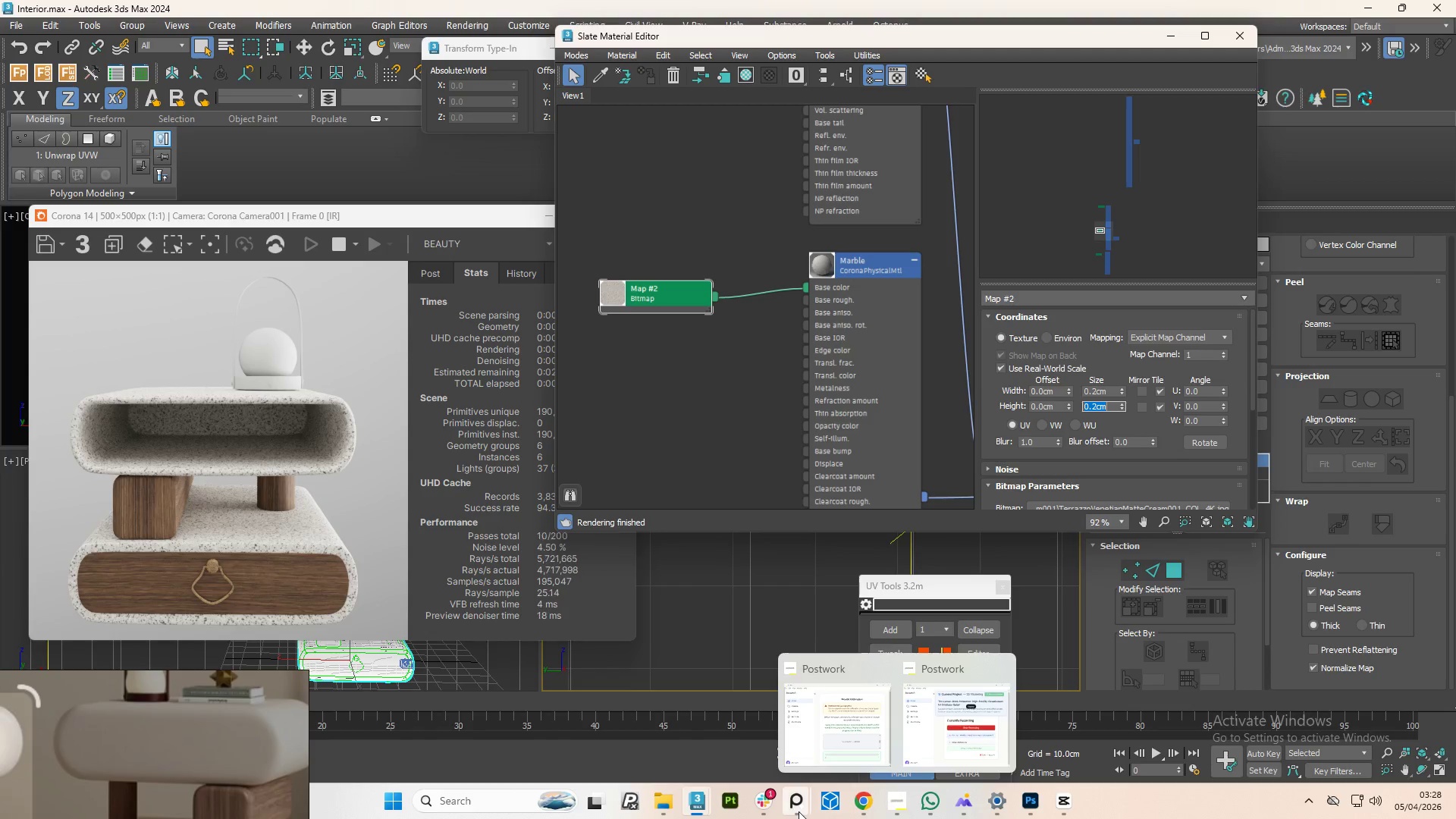 
left_click([799, 811])
 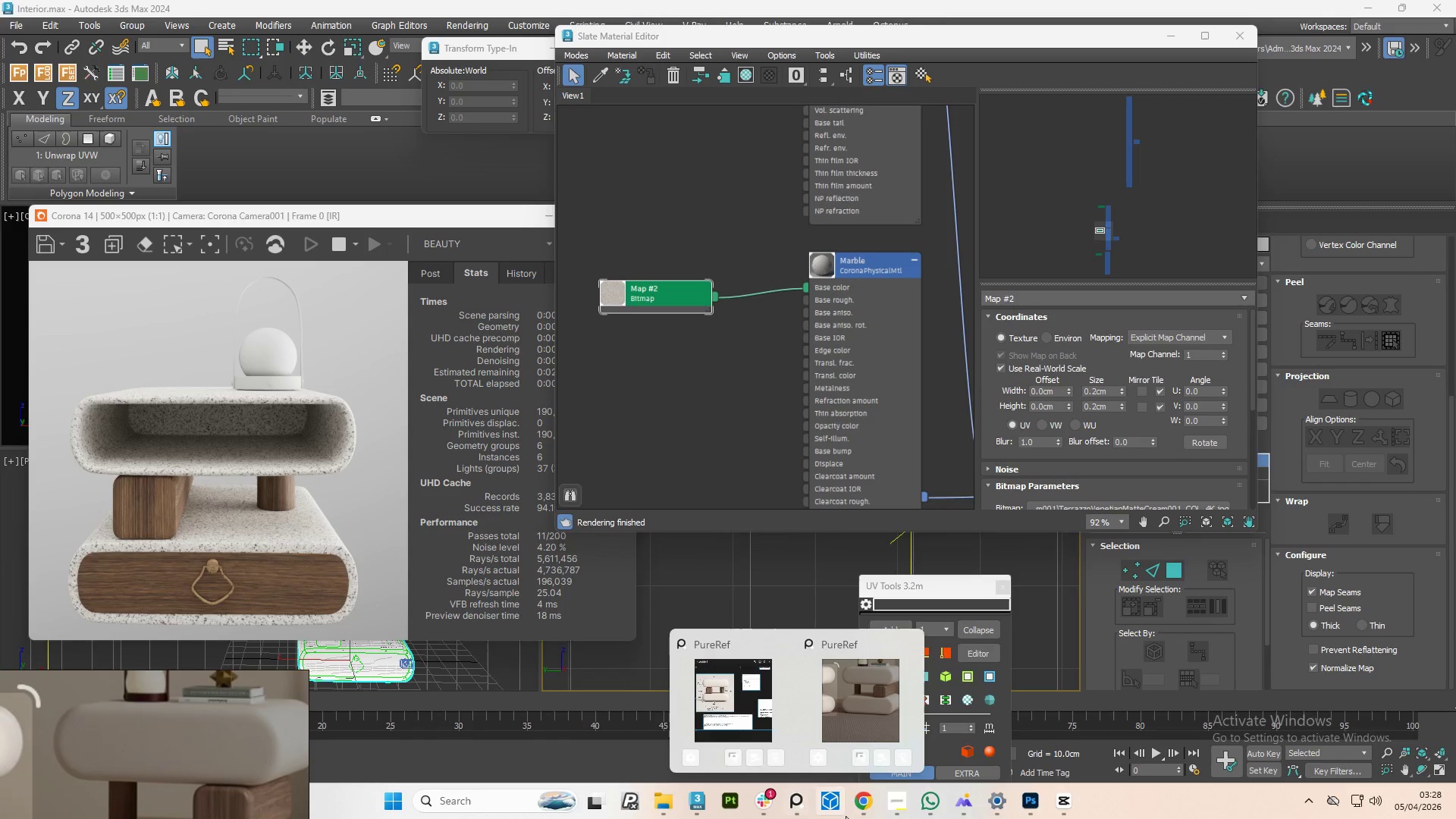 
left_click([894, 806])
 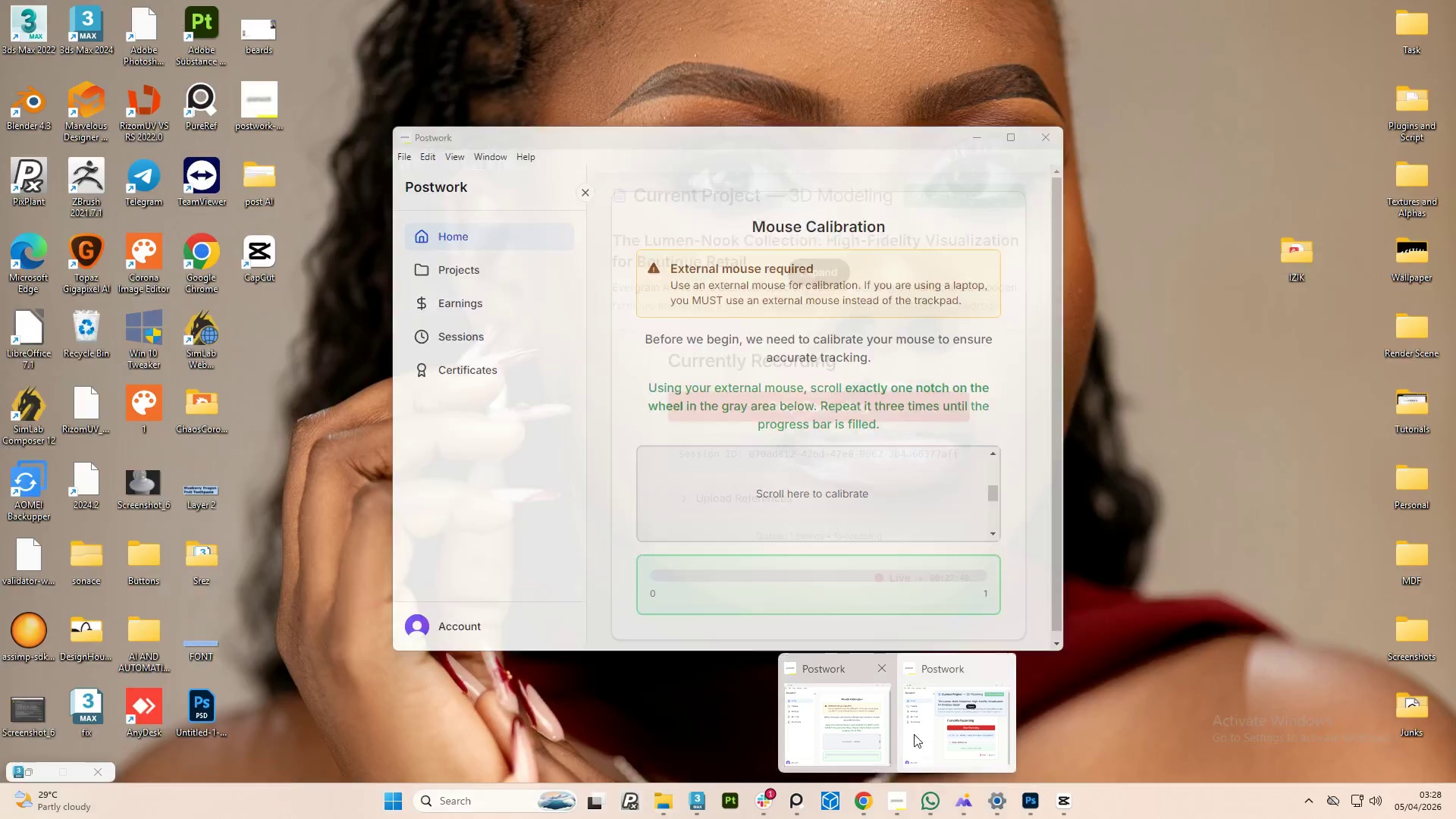 
left_click([939, 735])